 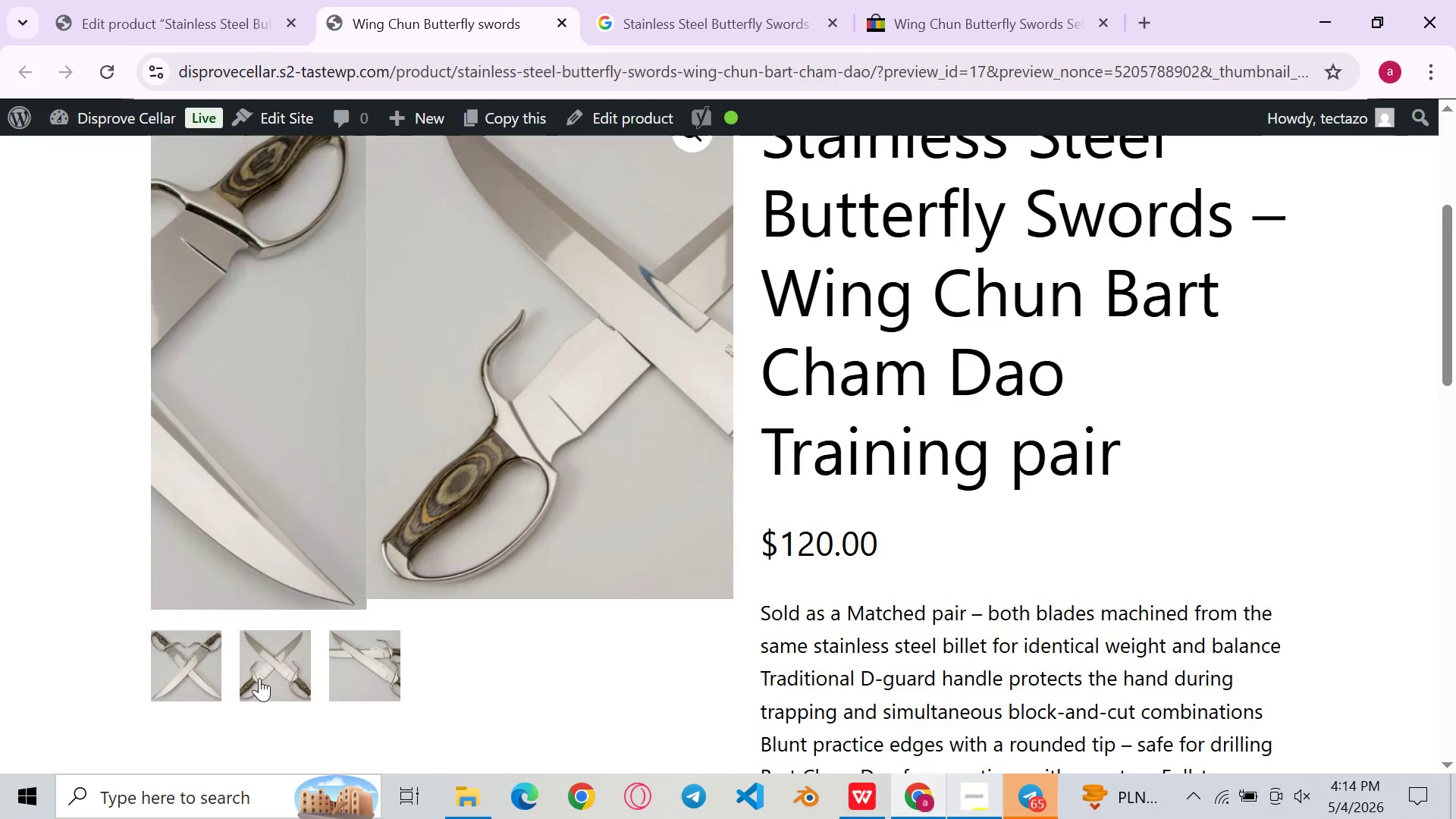 
left_click([390, 677])
 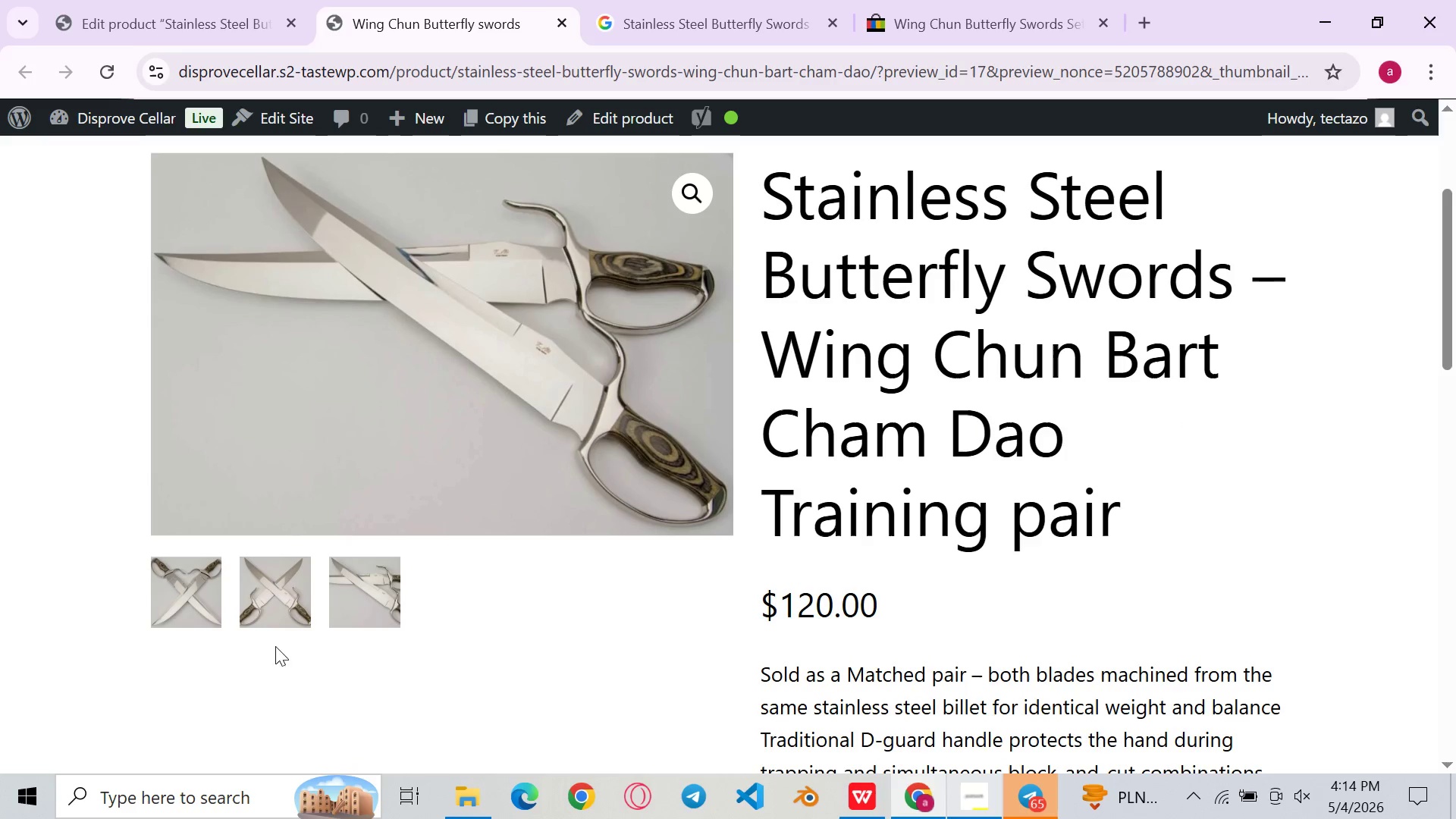 
left_click([177, 613])
 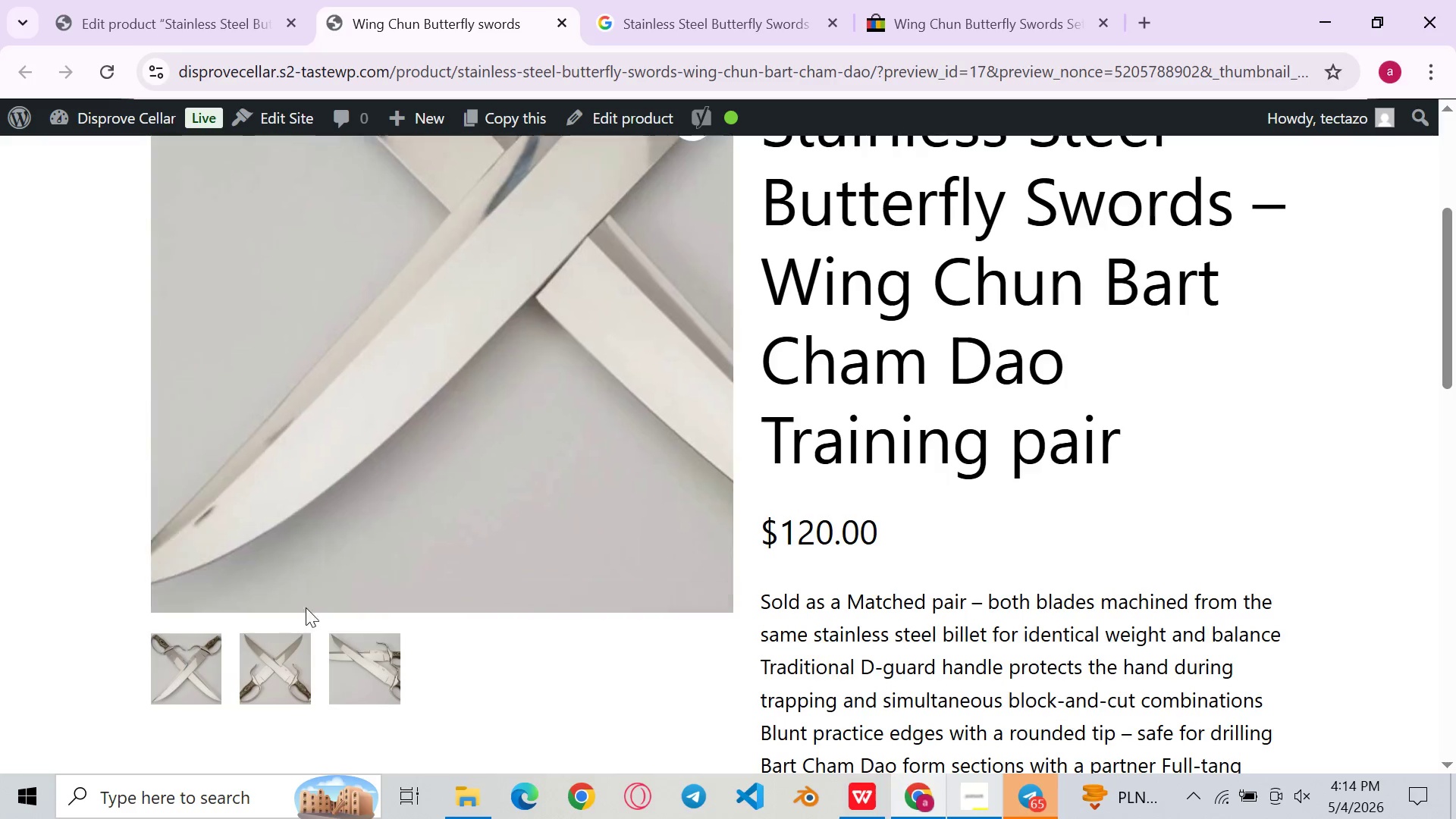 
left_click([253, 667])
 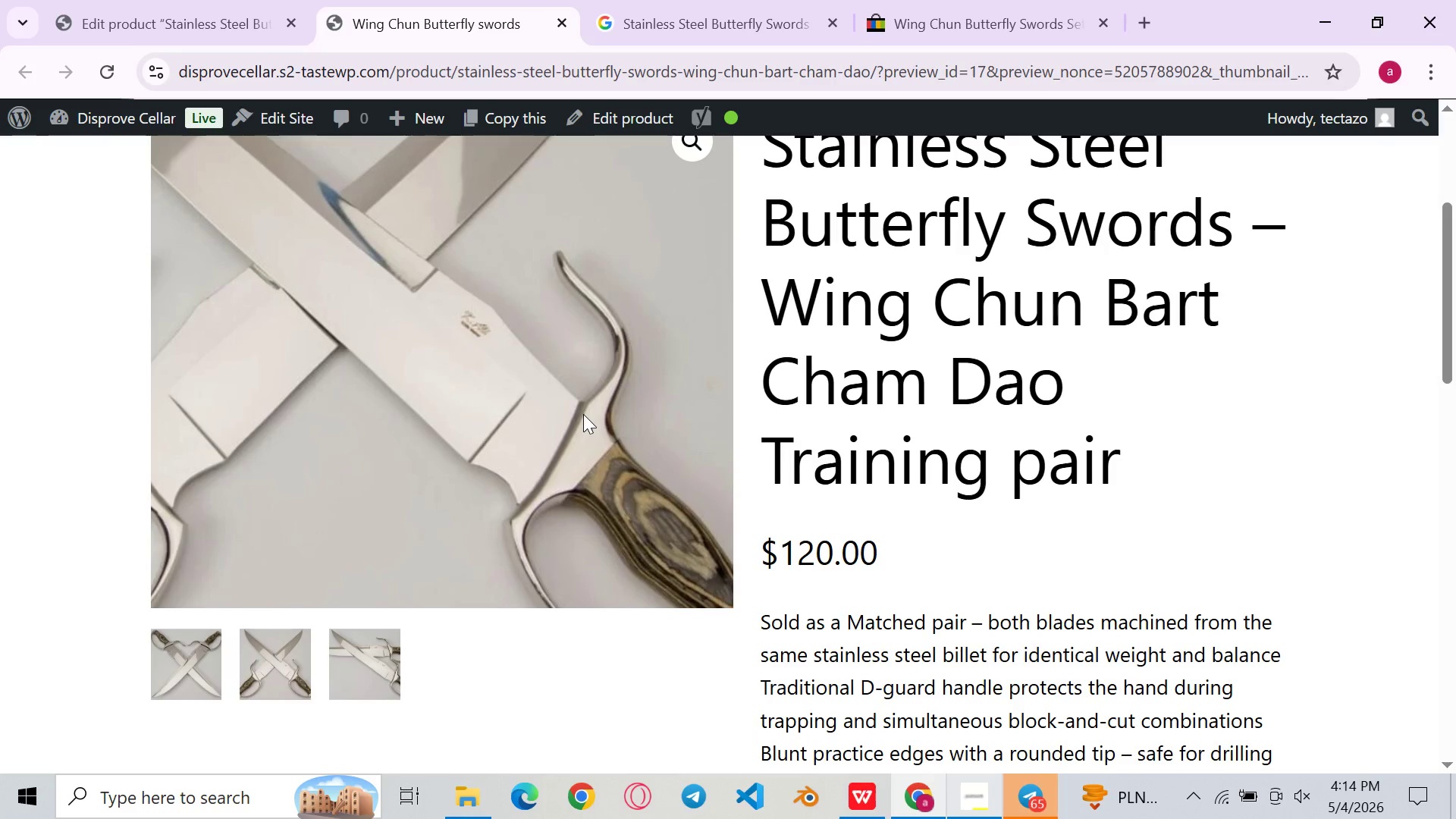 
mouse_move([1034, 450])
 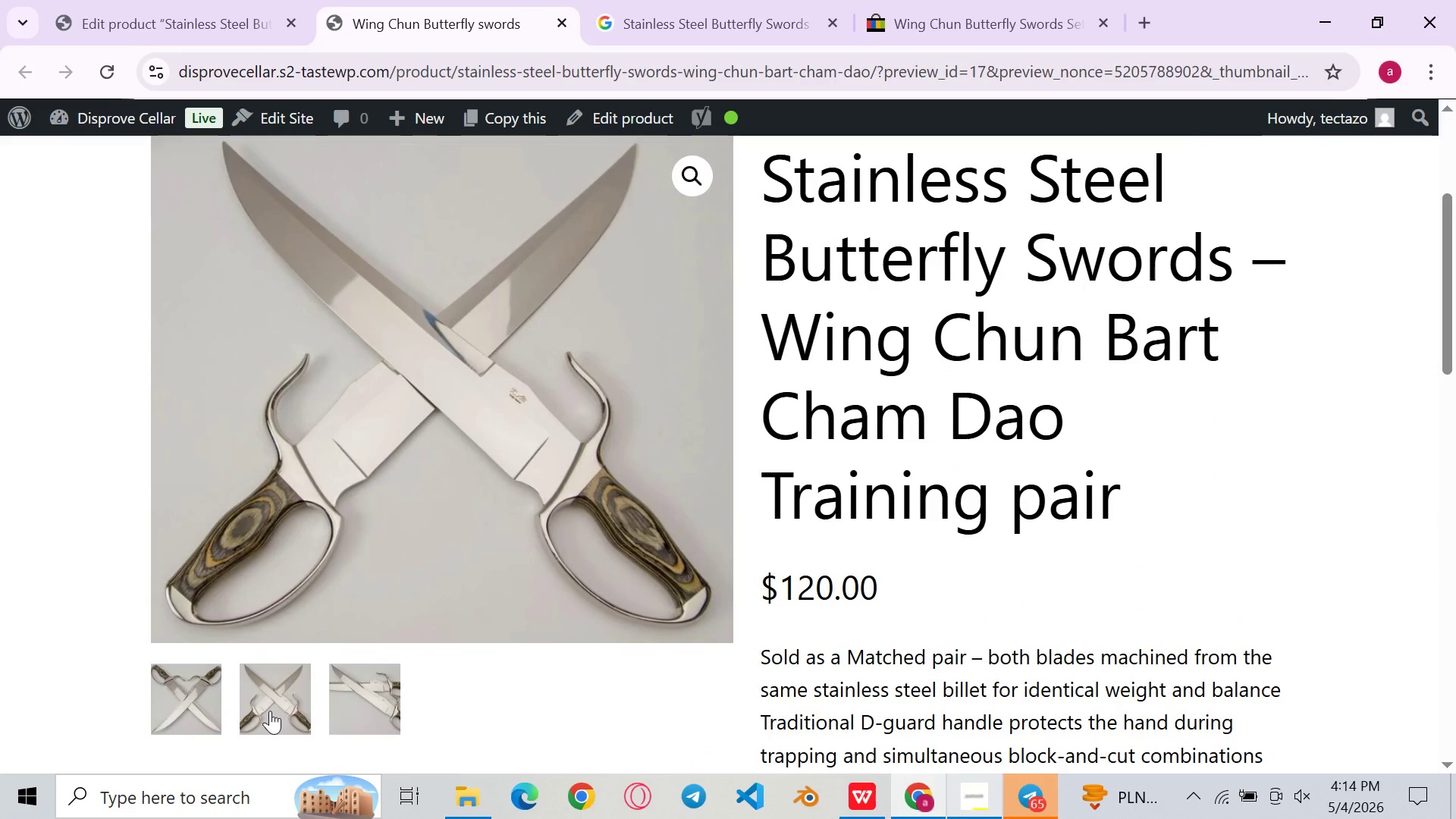 
left_click([270, 711])
 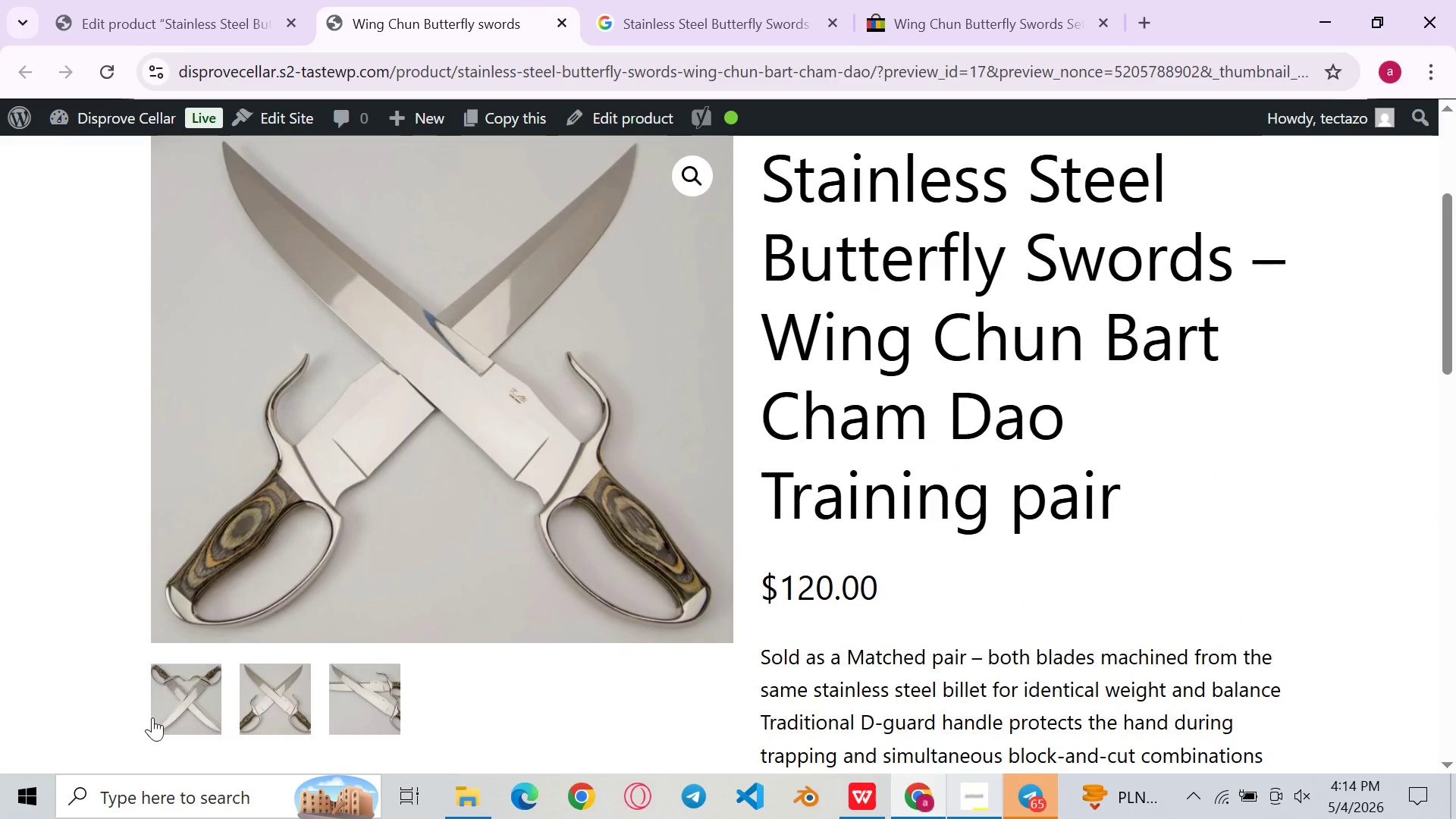 
left_click([147, 717])
 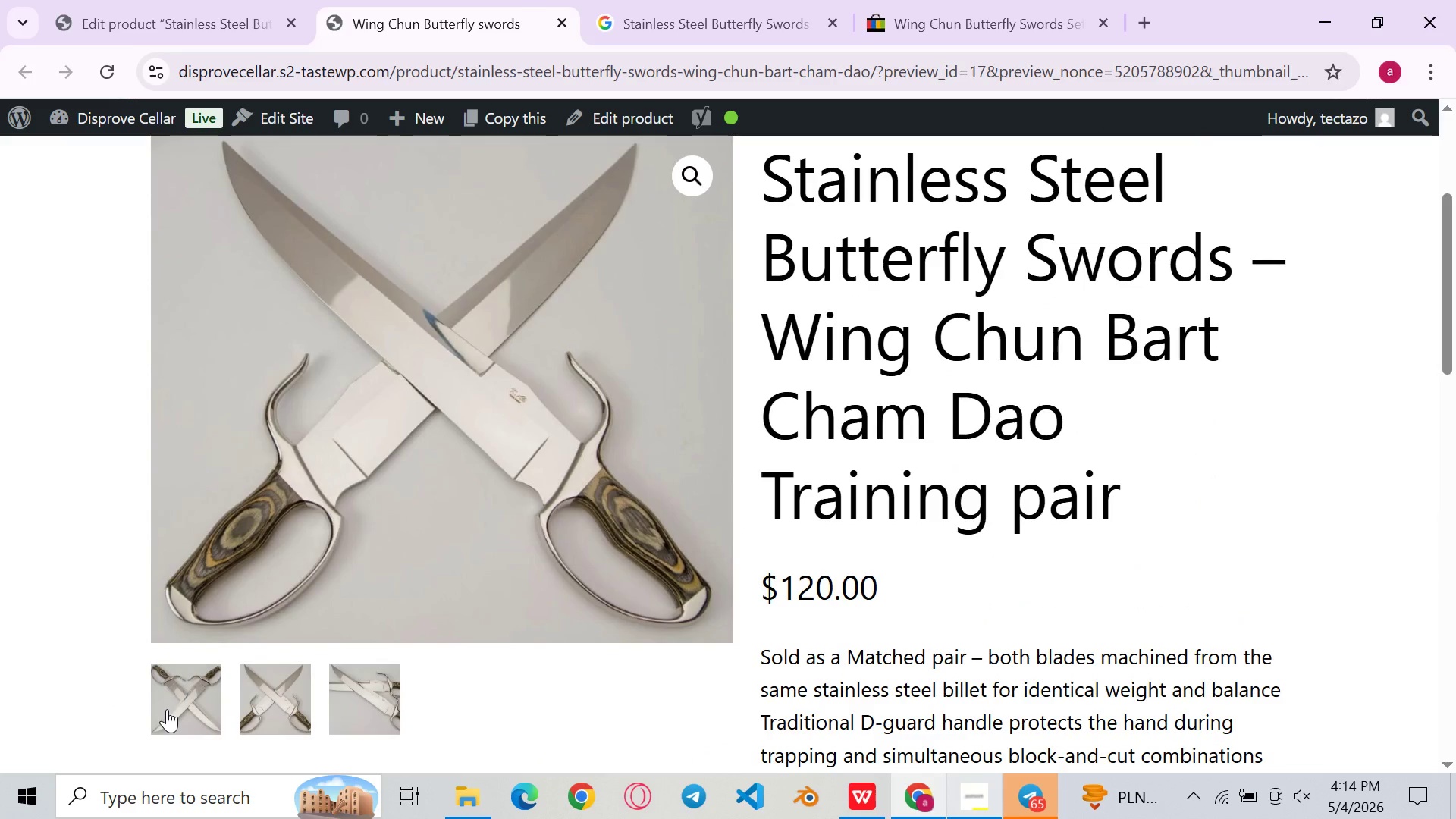 
left_click([167, 709])
 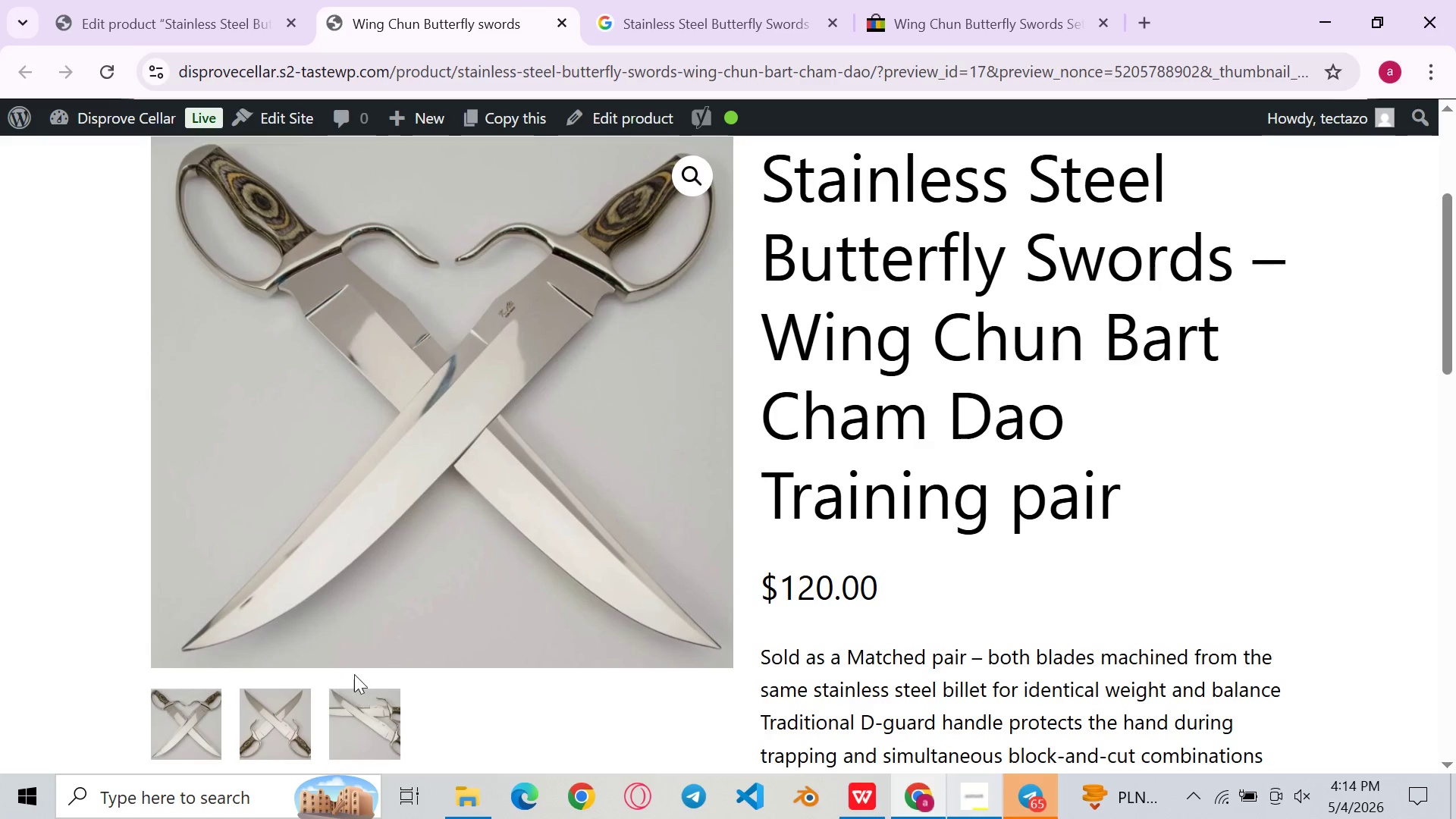 
left_click([354, 692])
 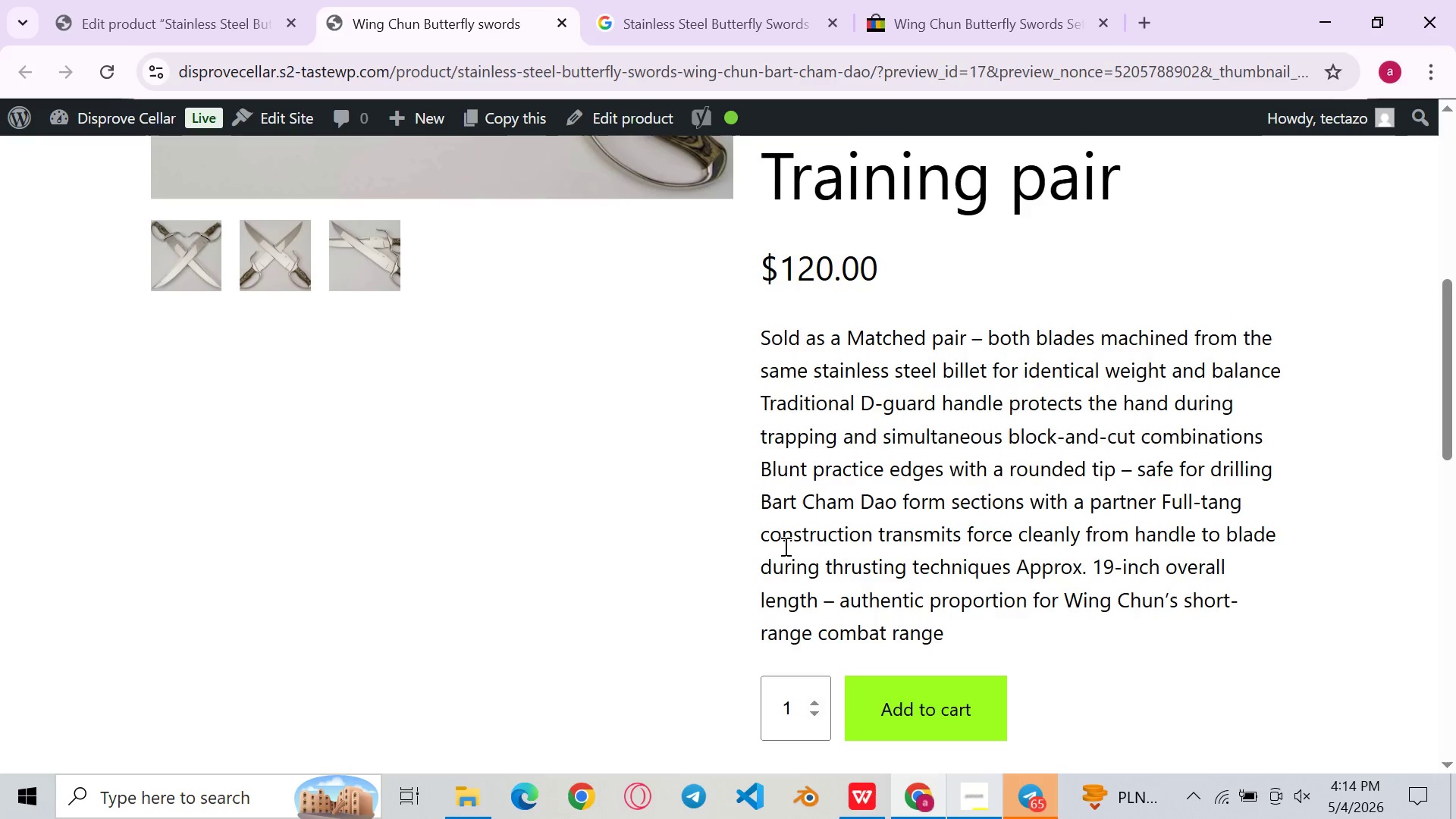 
wait(15.41)
 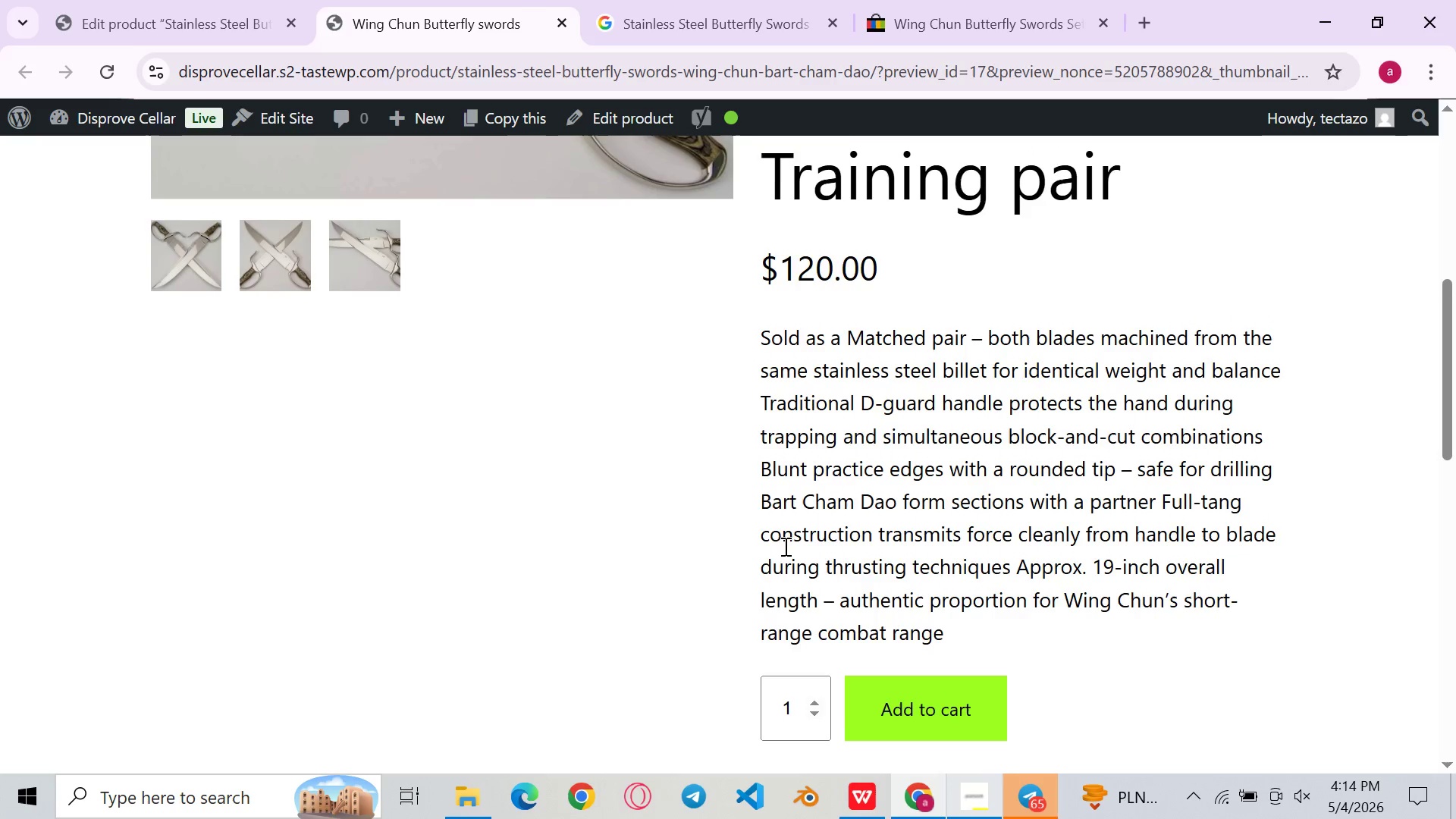 
left_click([200, 0])
 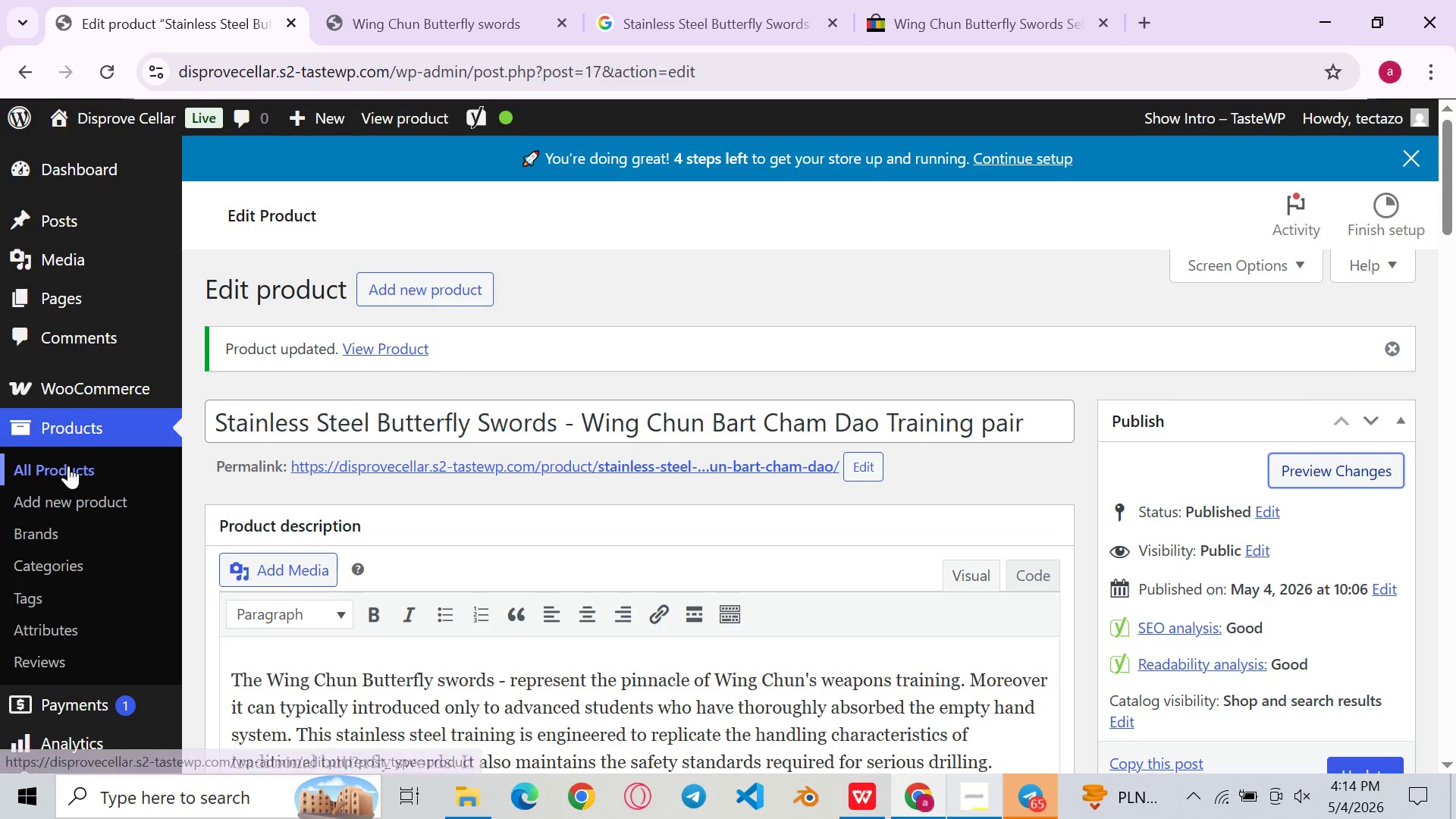 
left_click([68, 466])
 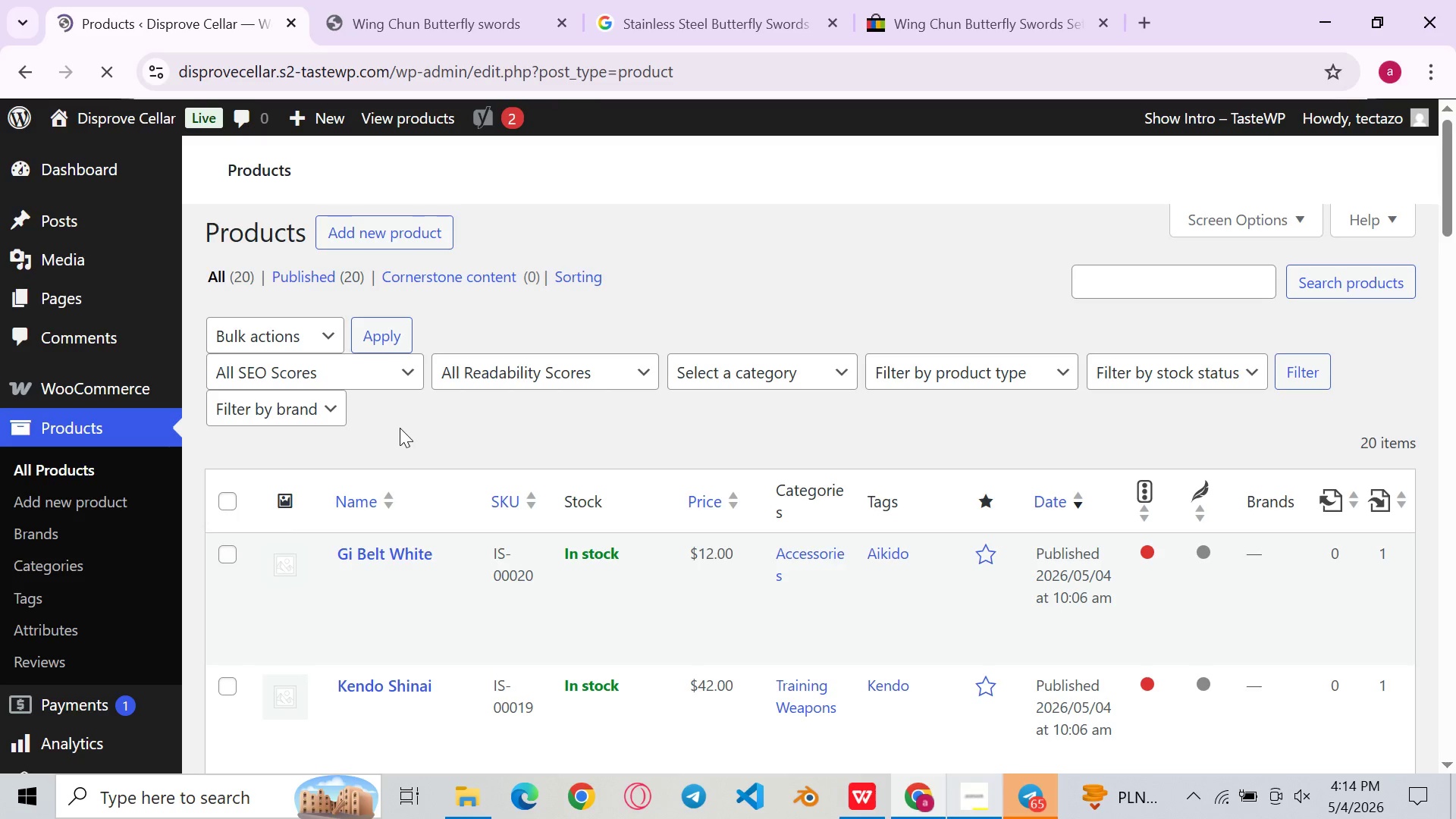 
wait(8.72)
 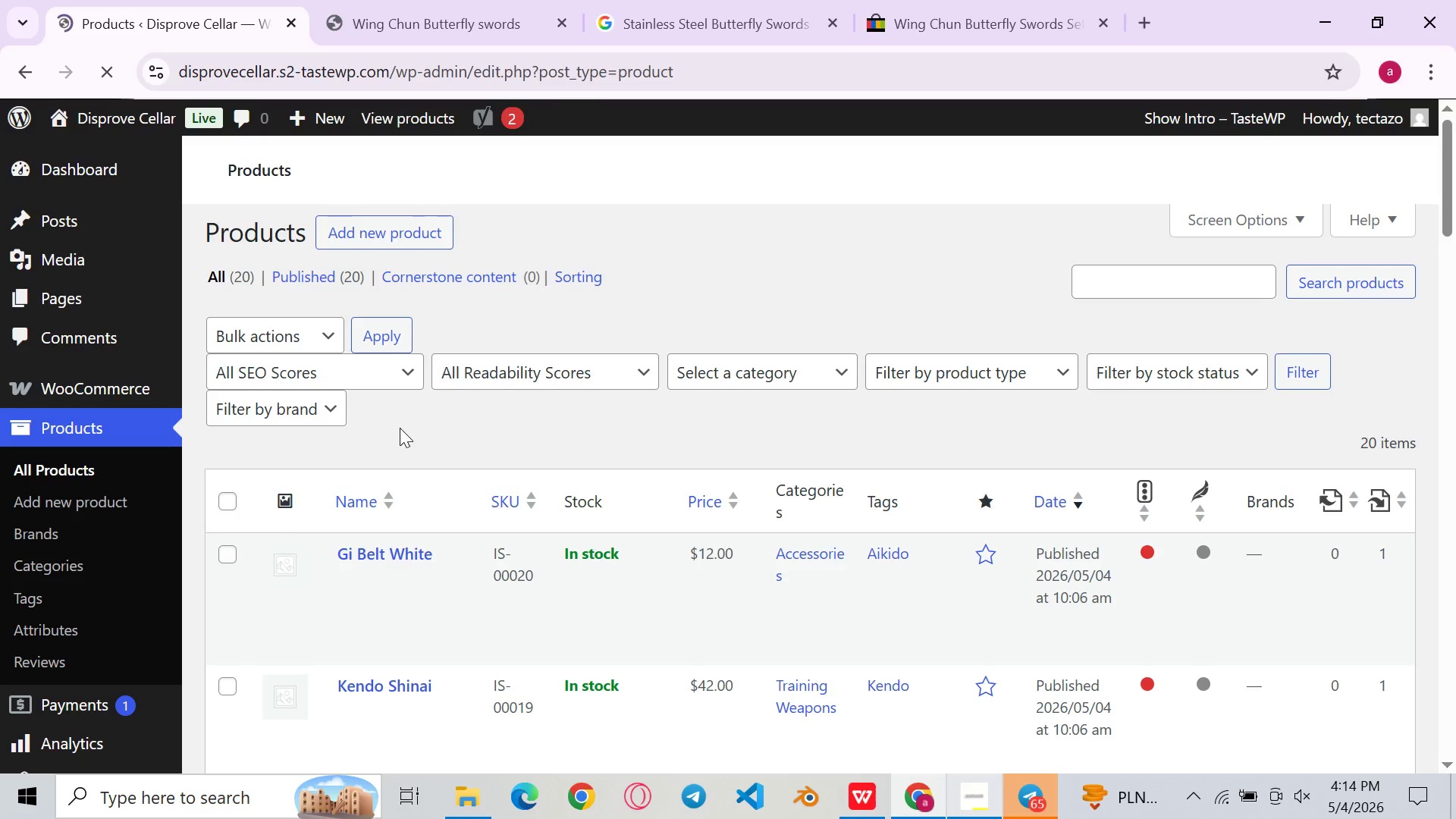 
left_click([410, 432])
 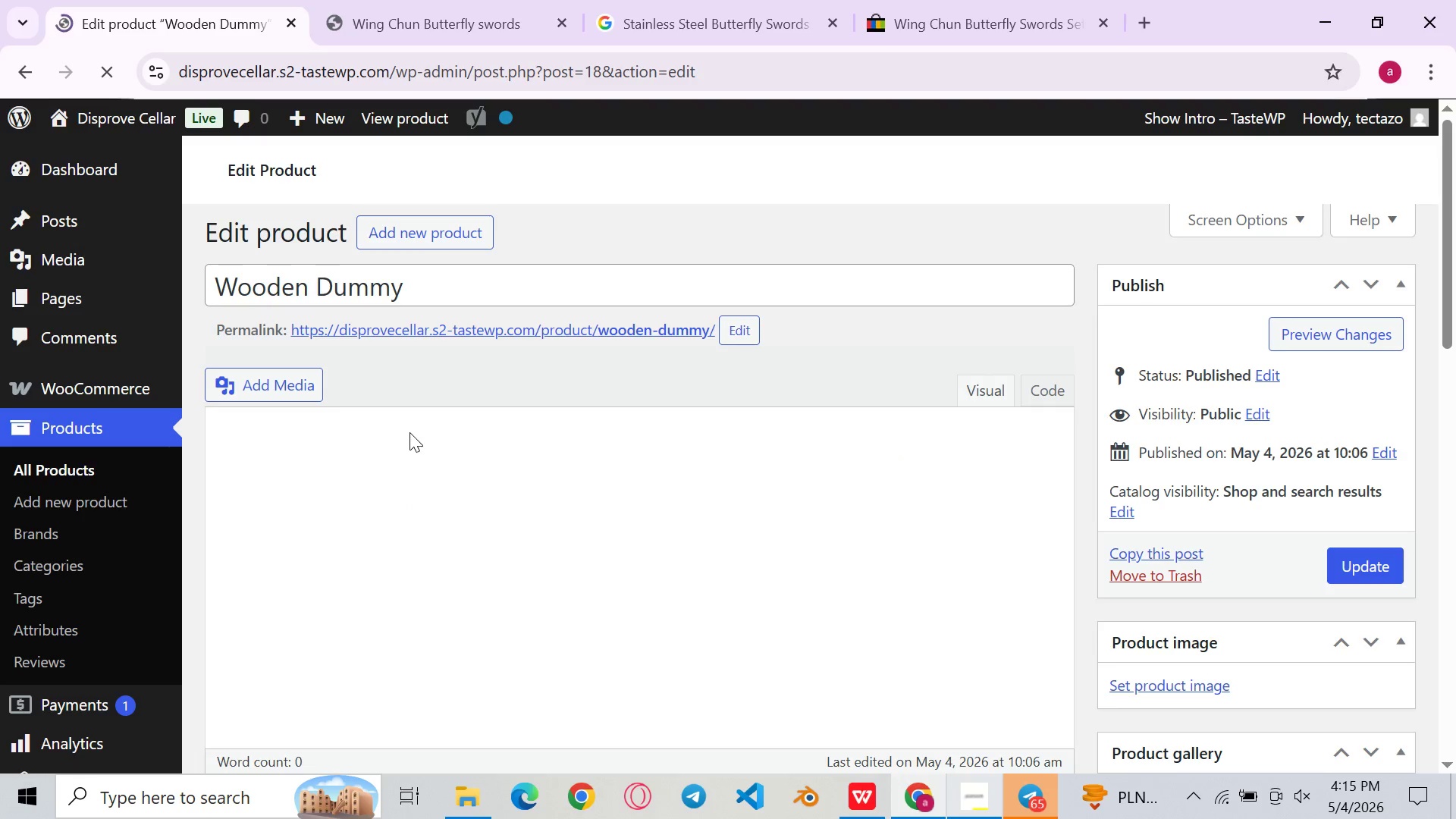 
wait(18.38)
 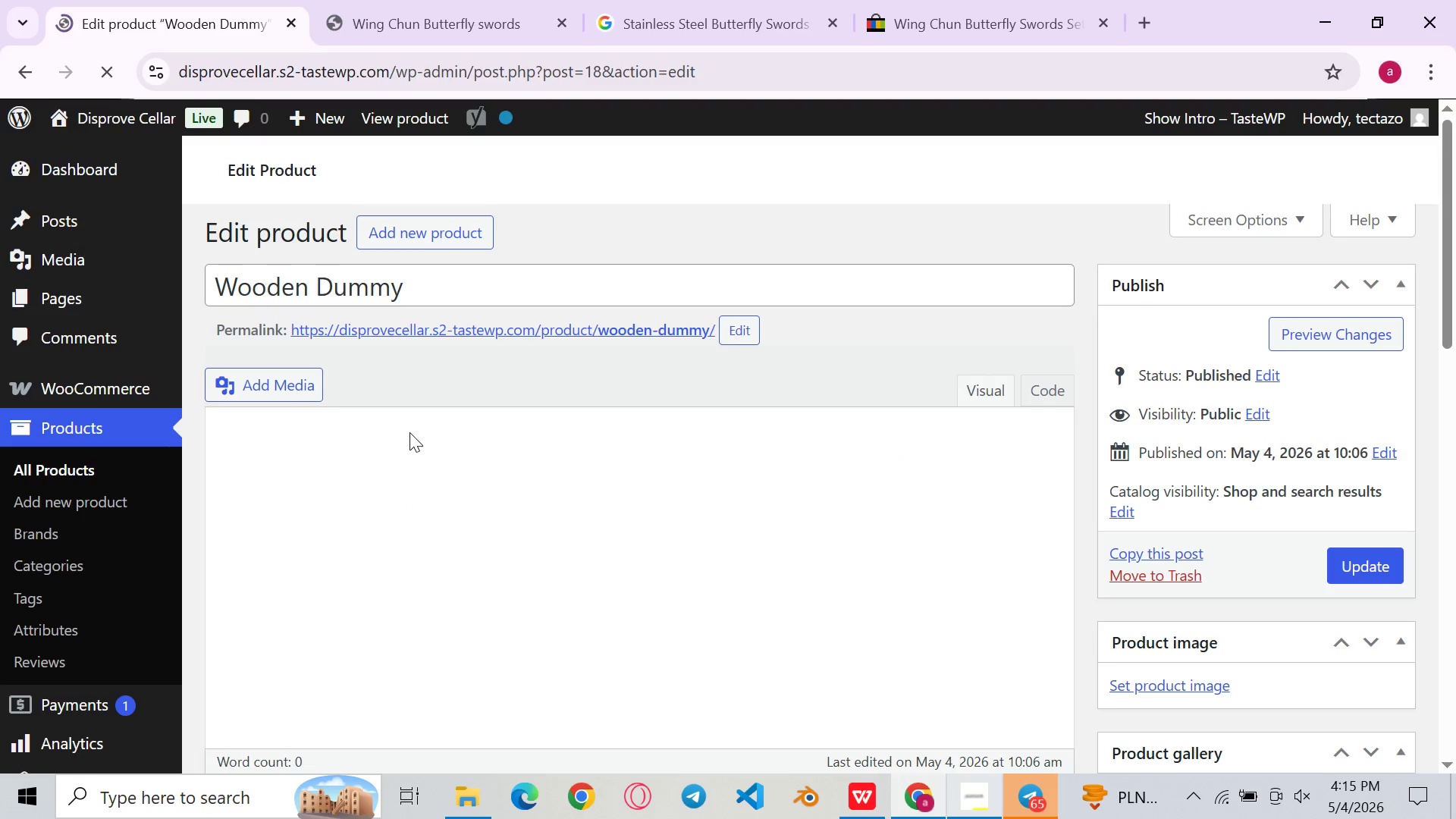 
left_click([605, 519])
 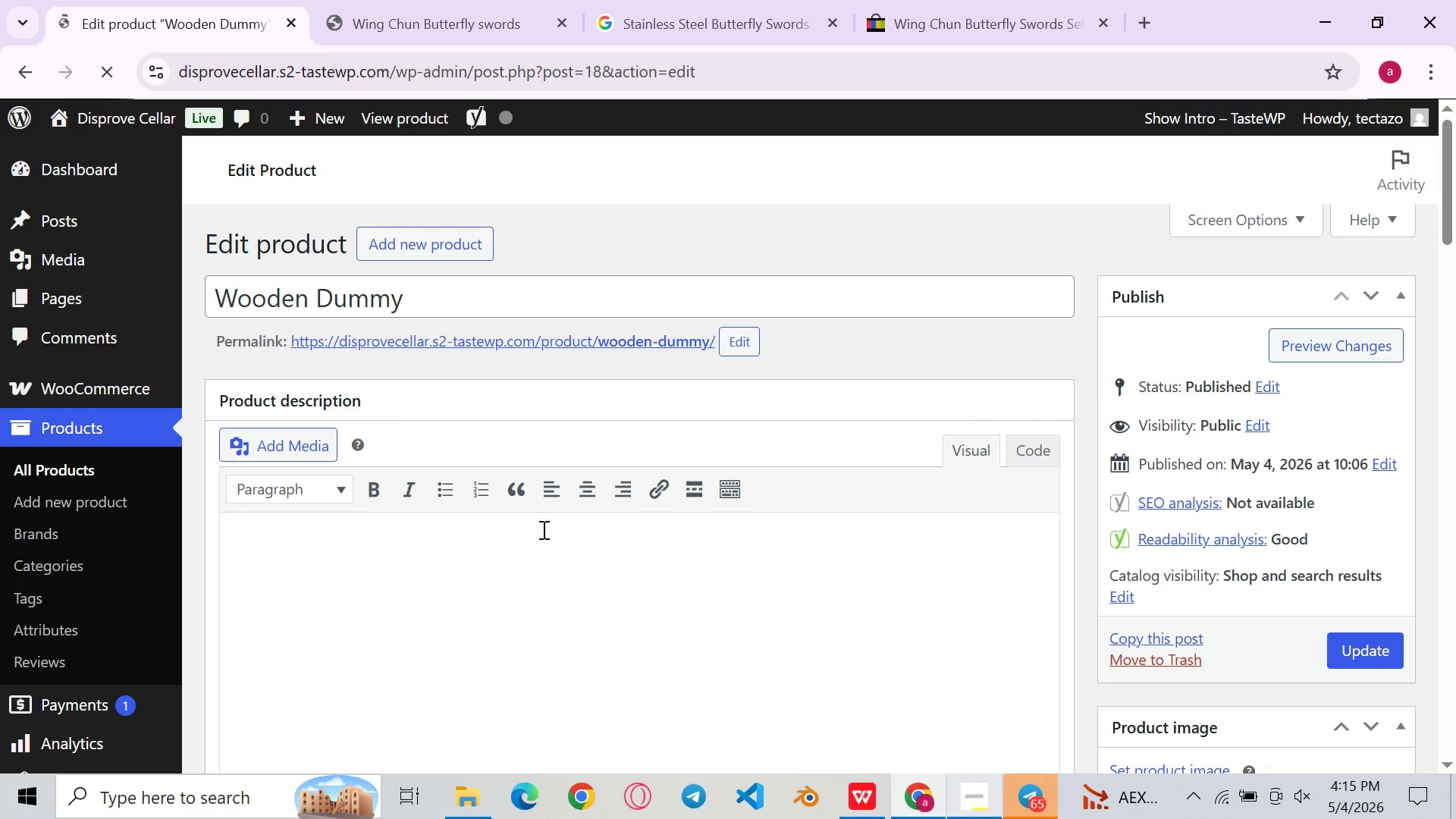 
wait(13.86)
 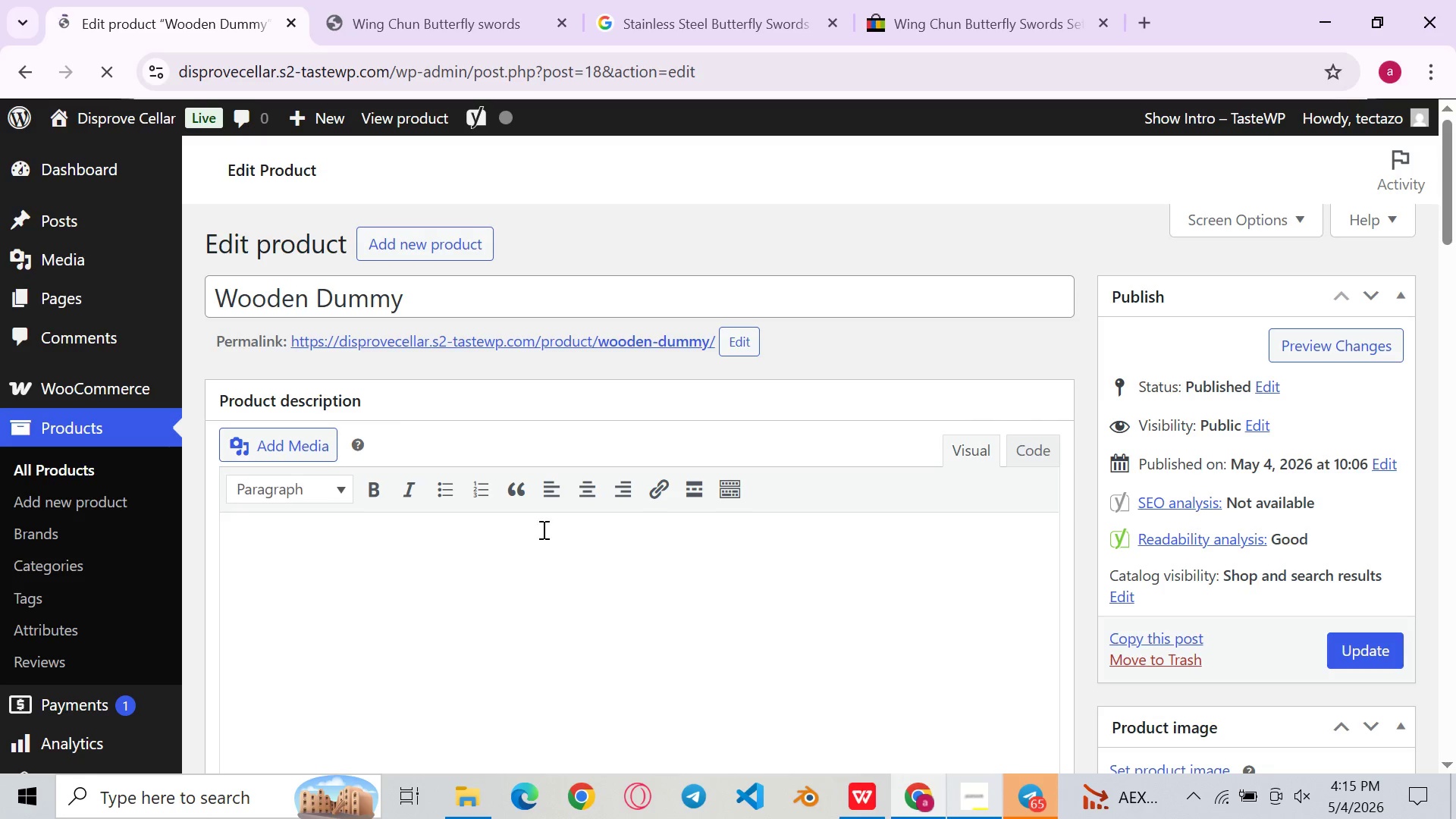 
left_click([514, 354])
 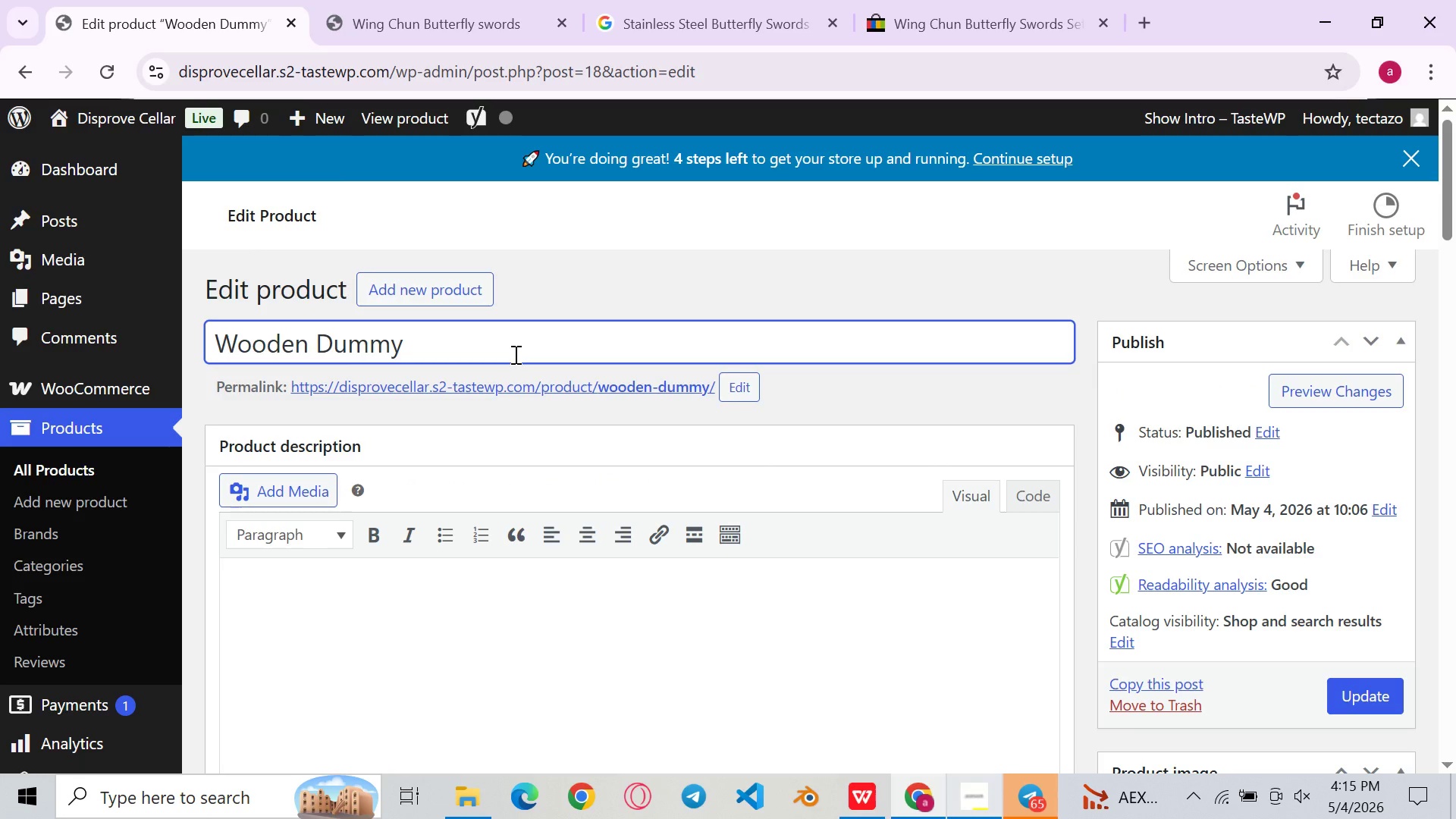 
key(Control+ControlLeft)
 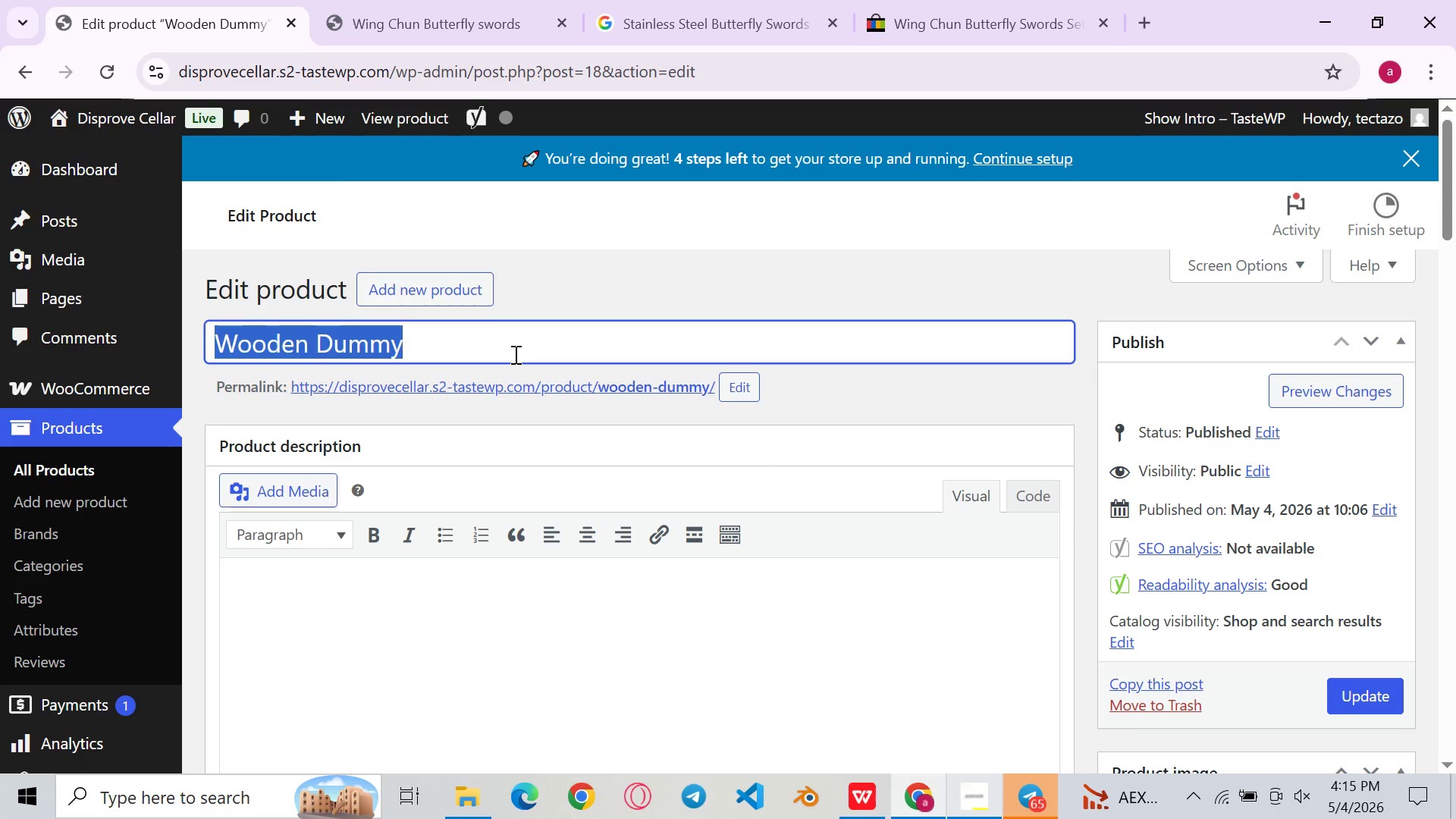 
key(Control+A)
 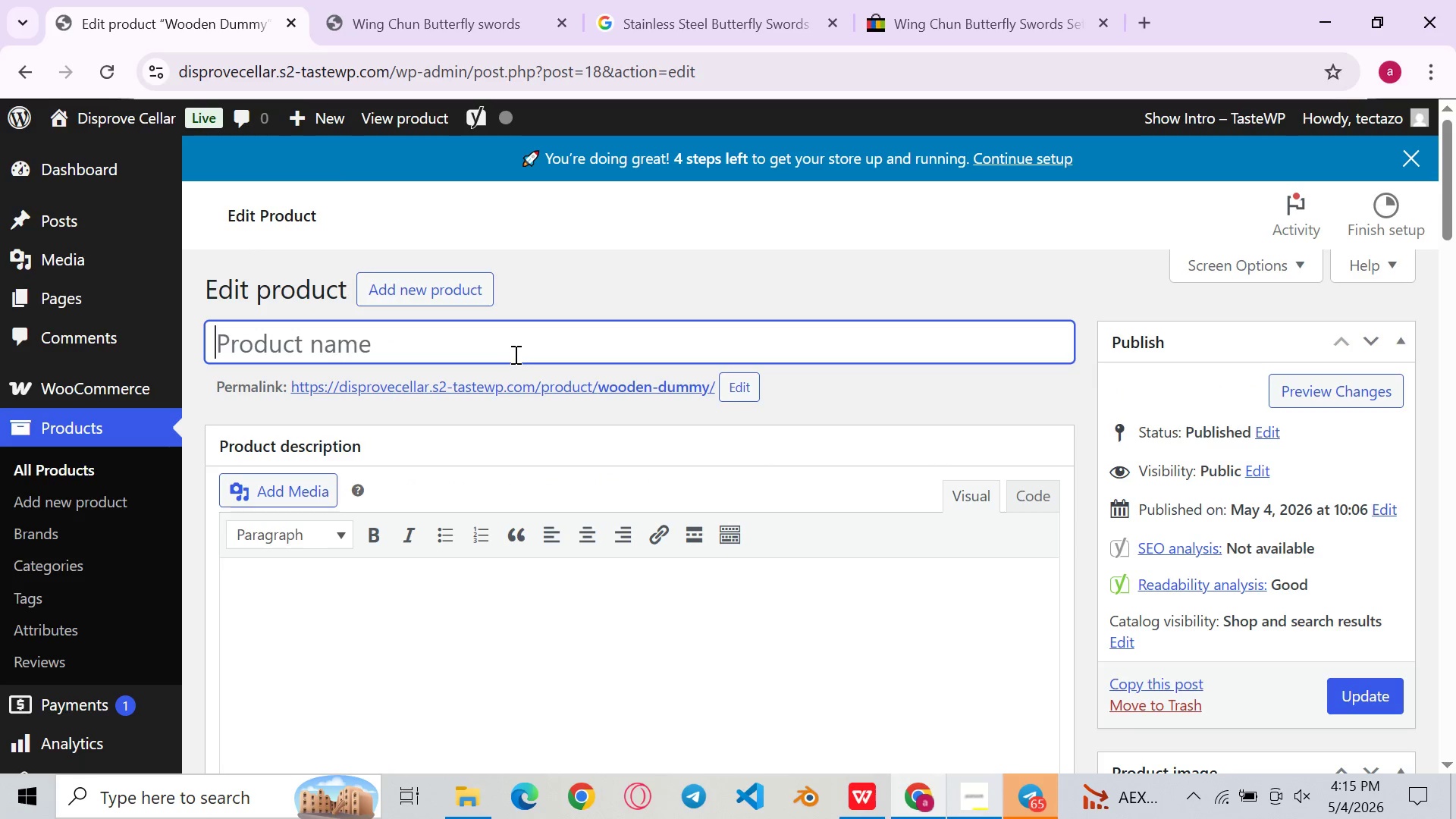 
key(Backspace)
type(Solid Teak Jong - Professional Wing Chun Wooden Dummy )
 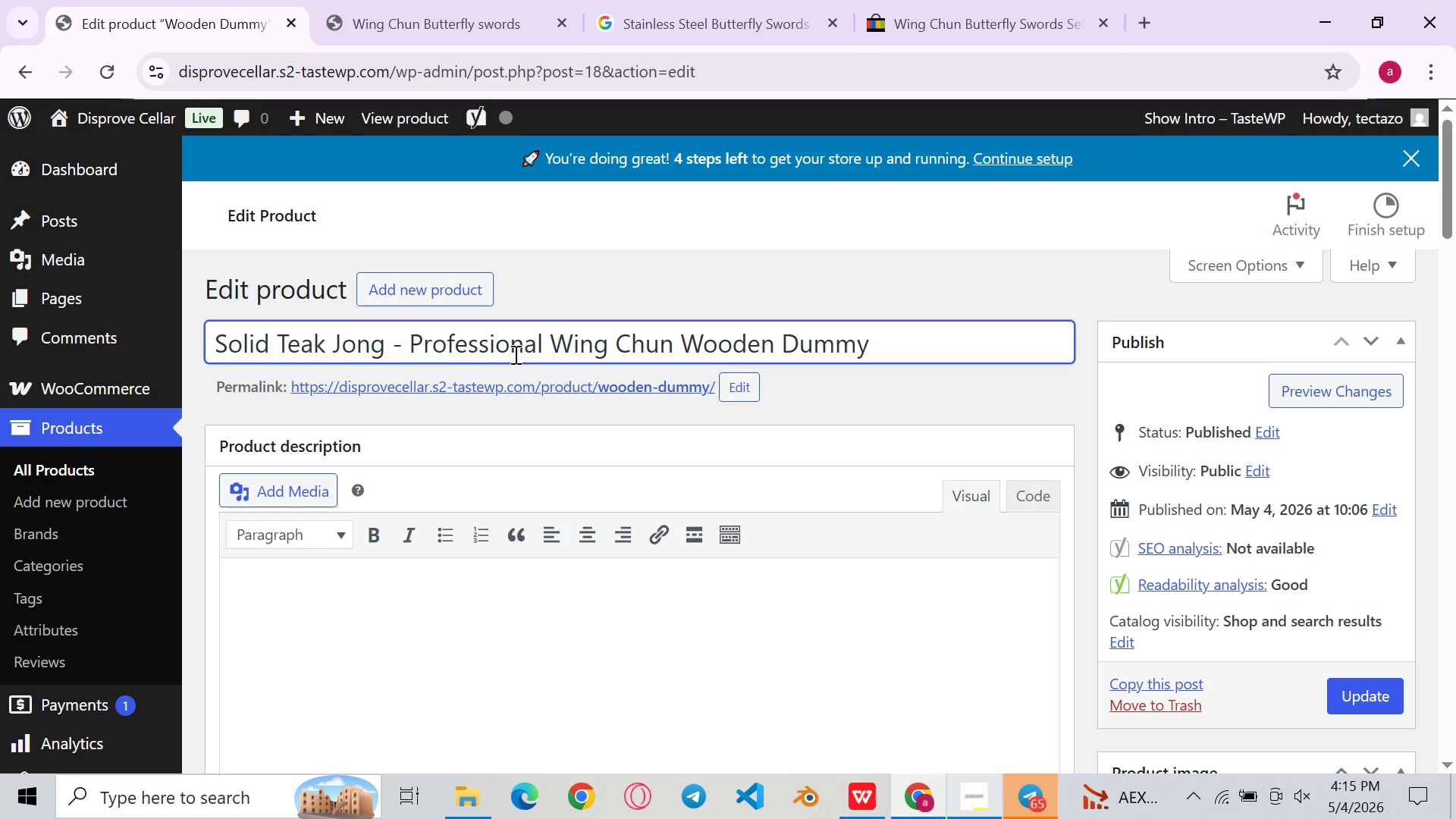 
wait(12.89)
 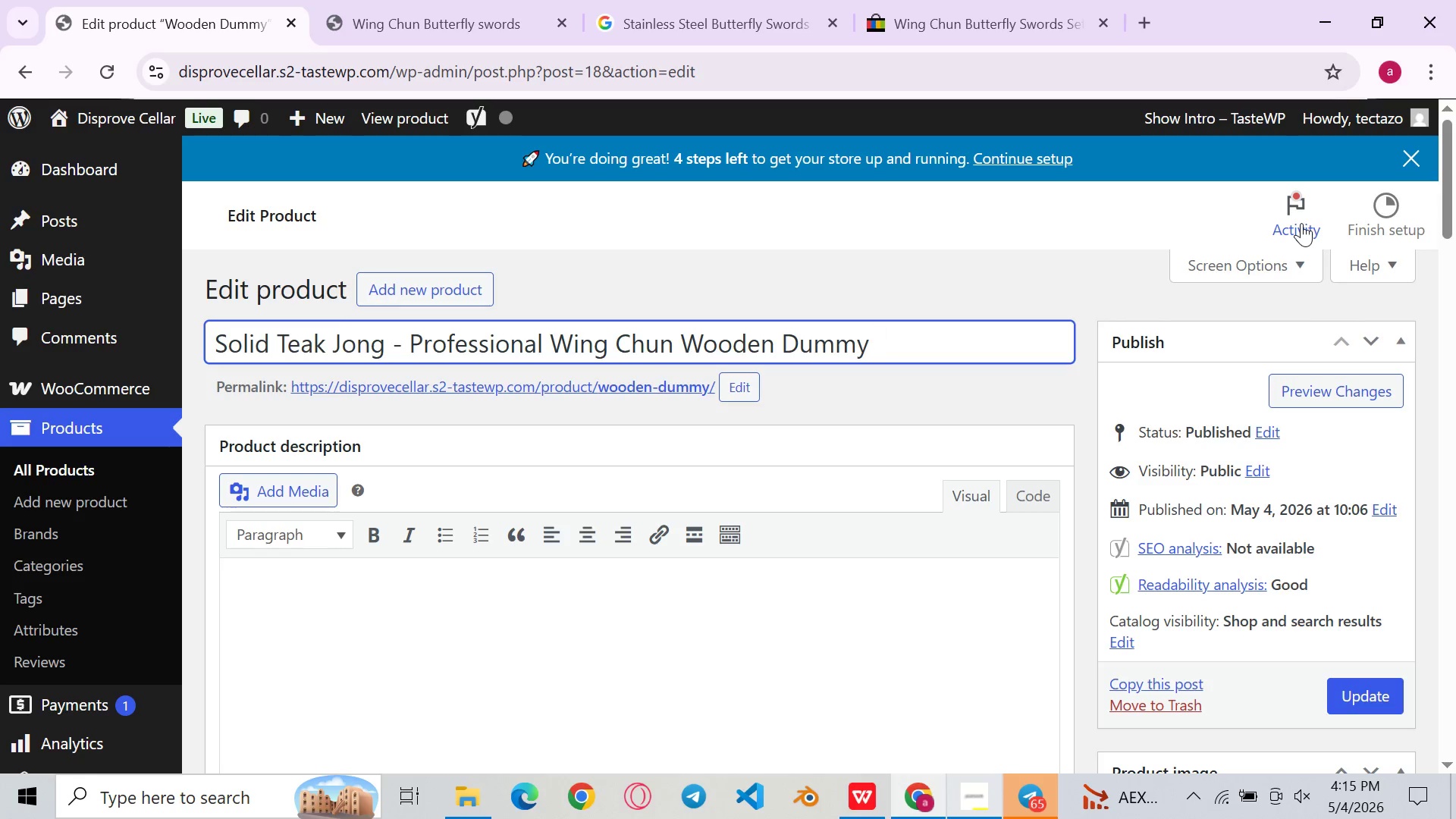 
type(The)
 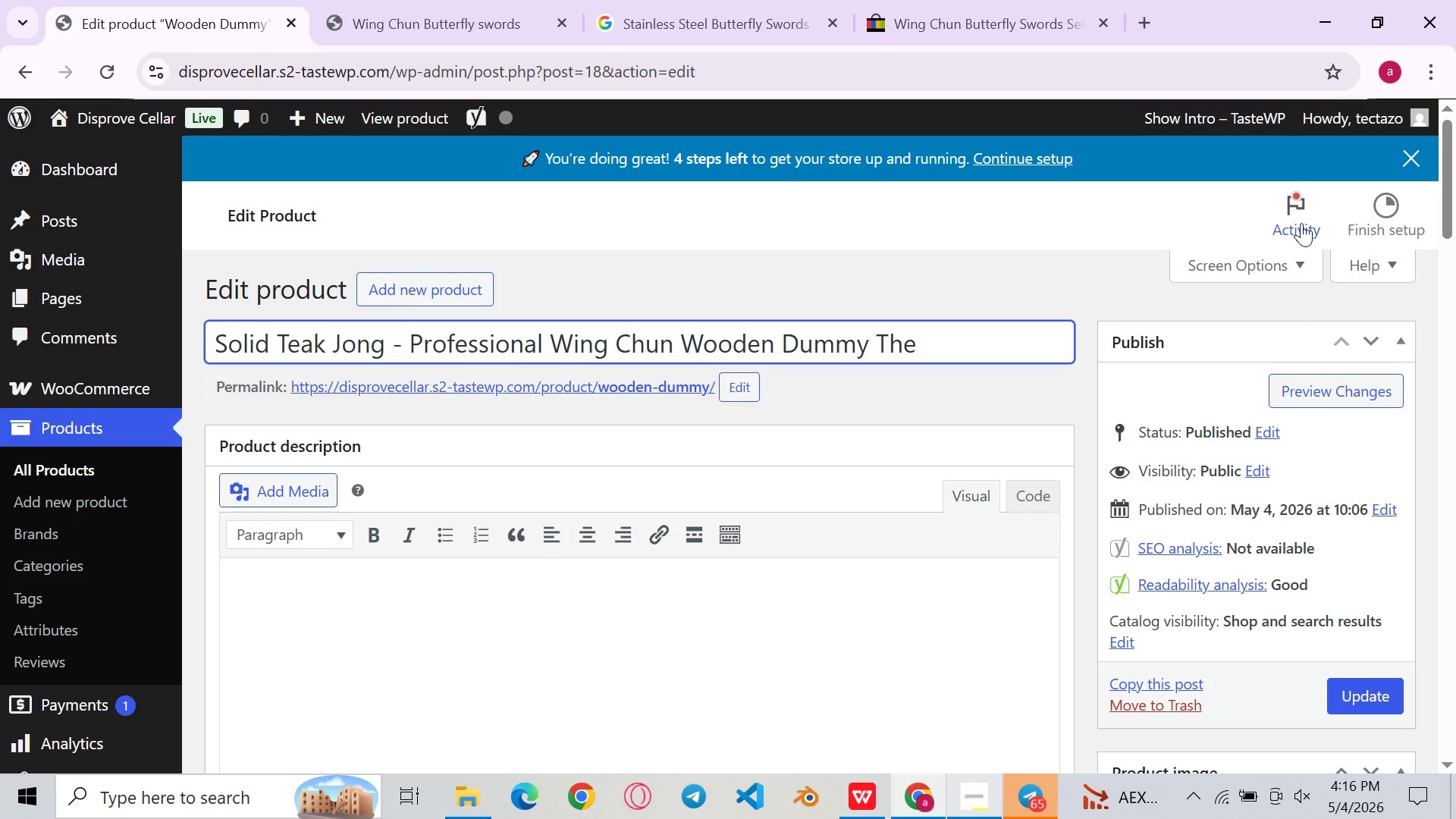 
key(Control+A)
 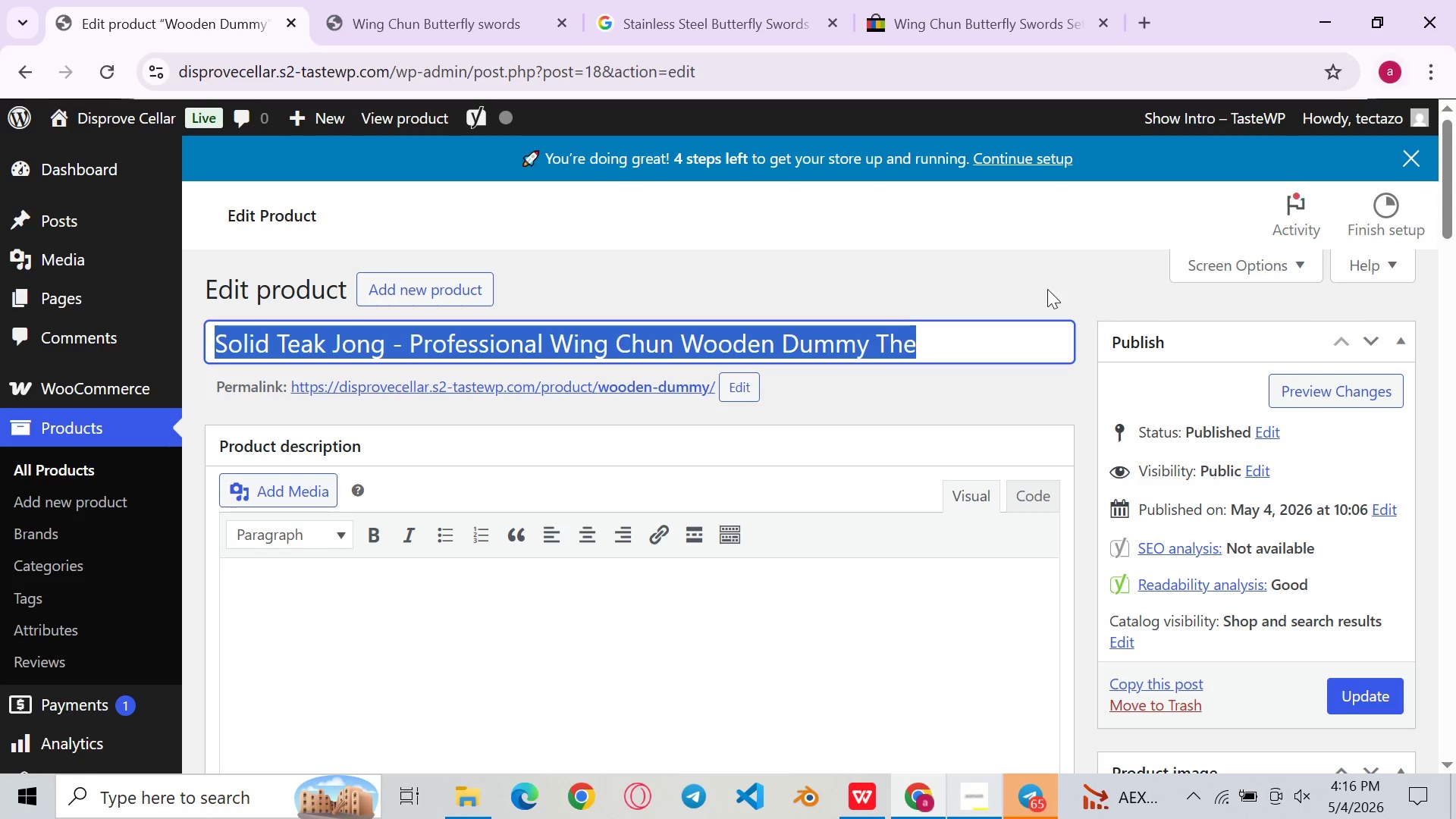 
left_click([962, 346])
 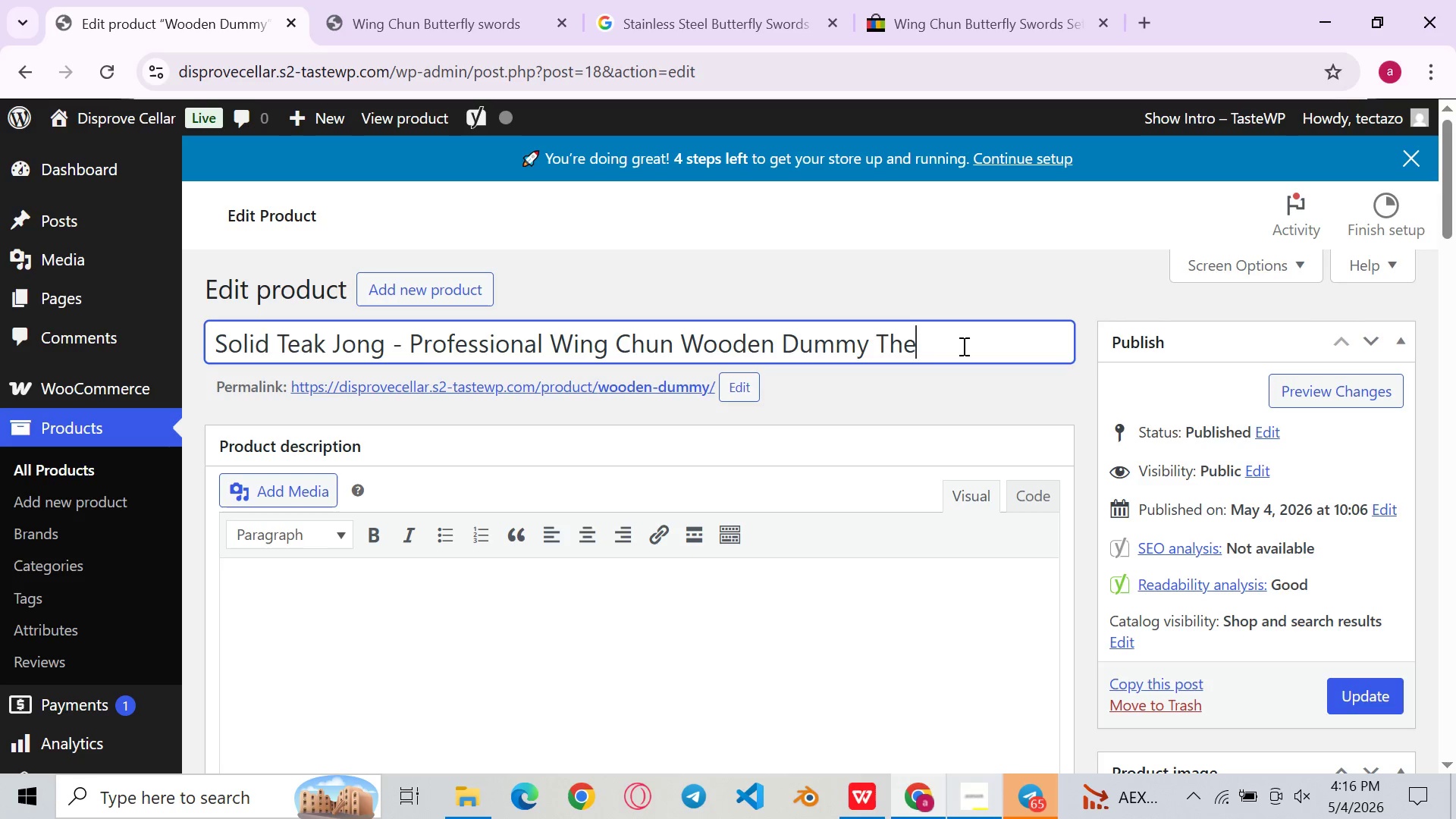 
key(Backspace)
 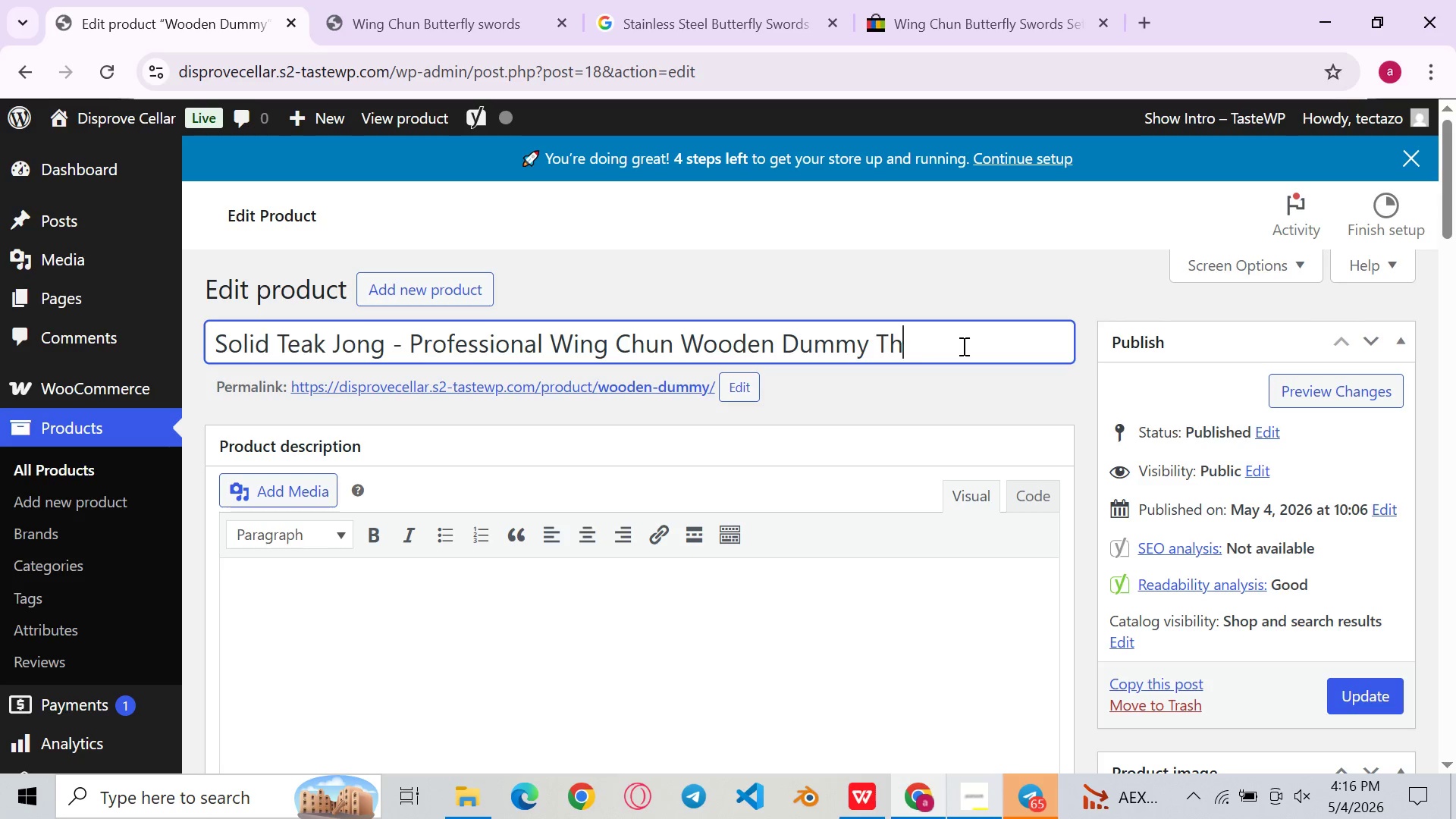 
key(Backspace)
 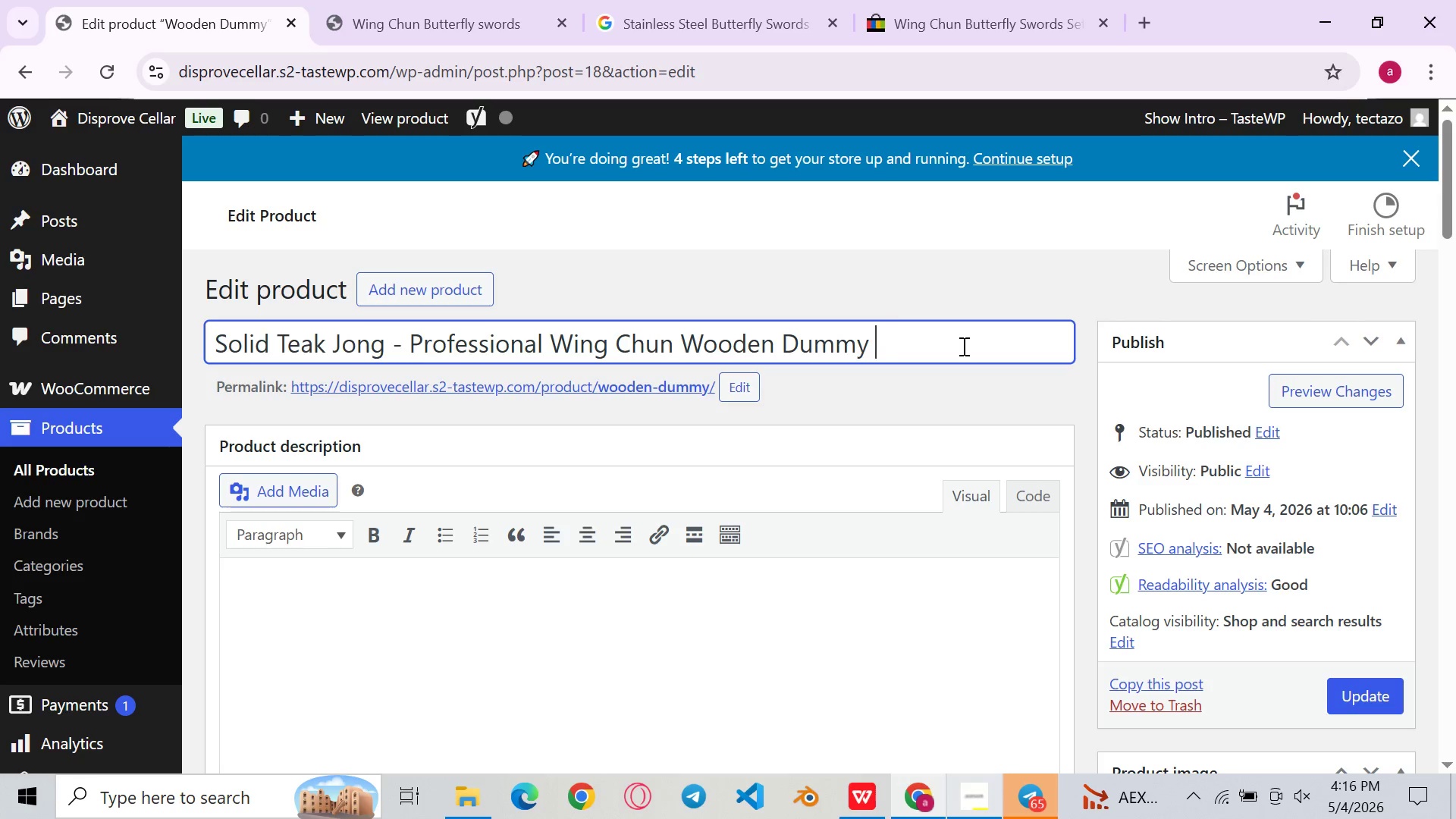 
key(Backspace)
 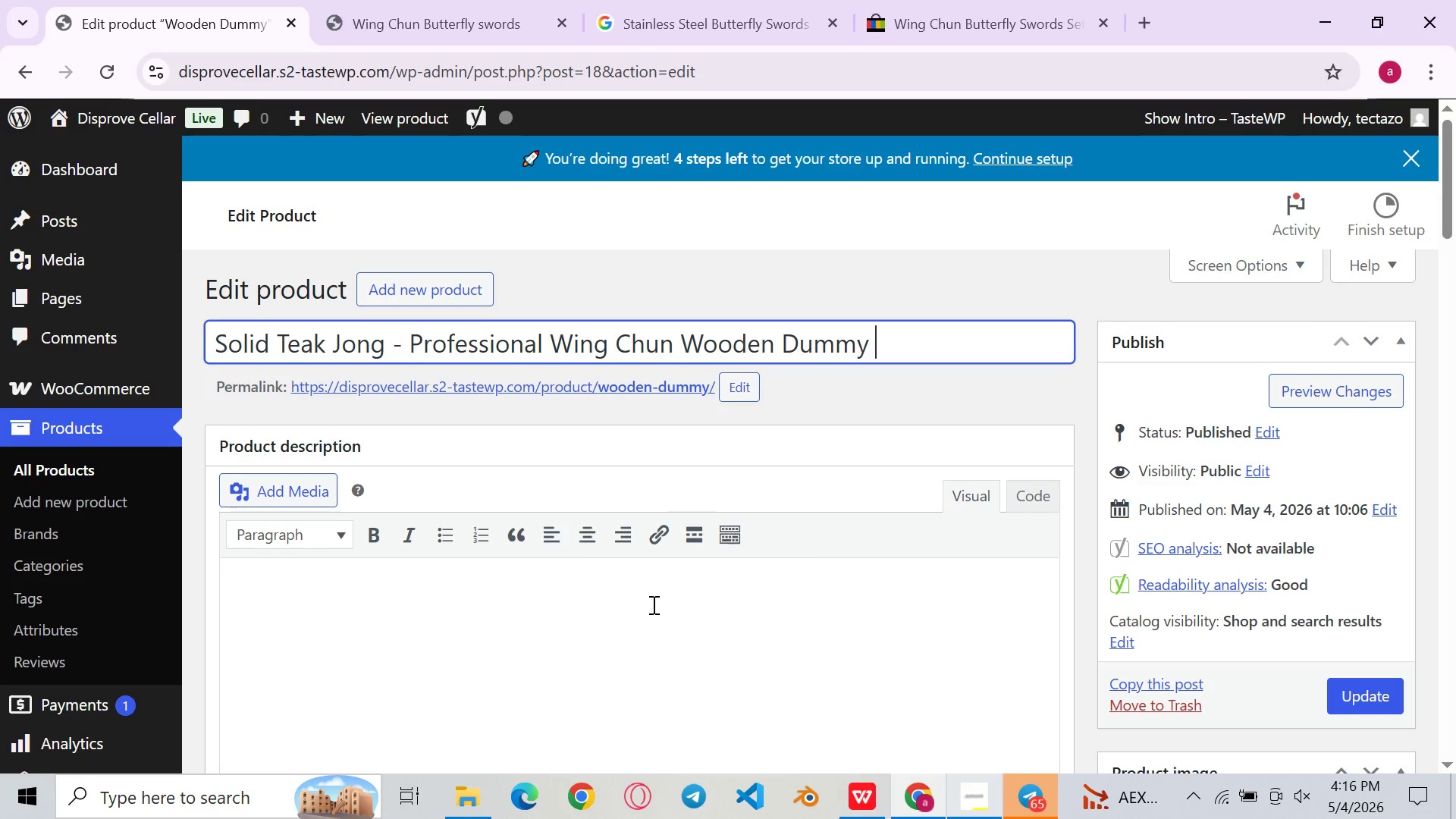 
left_click([652, 604])
 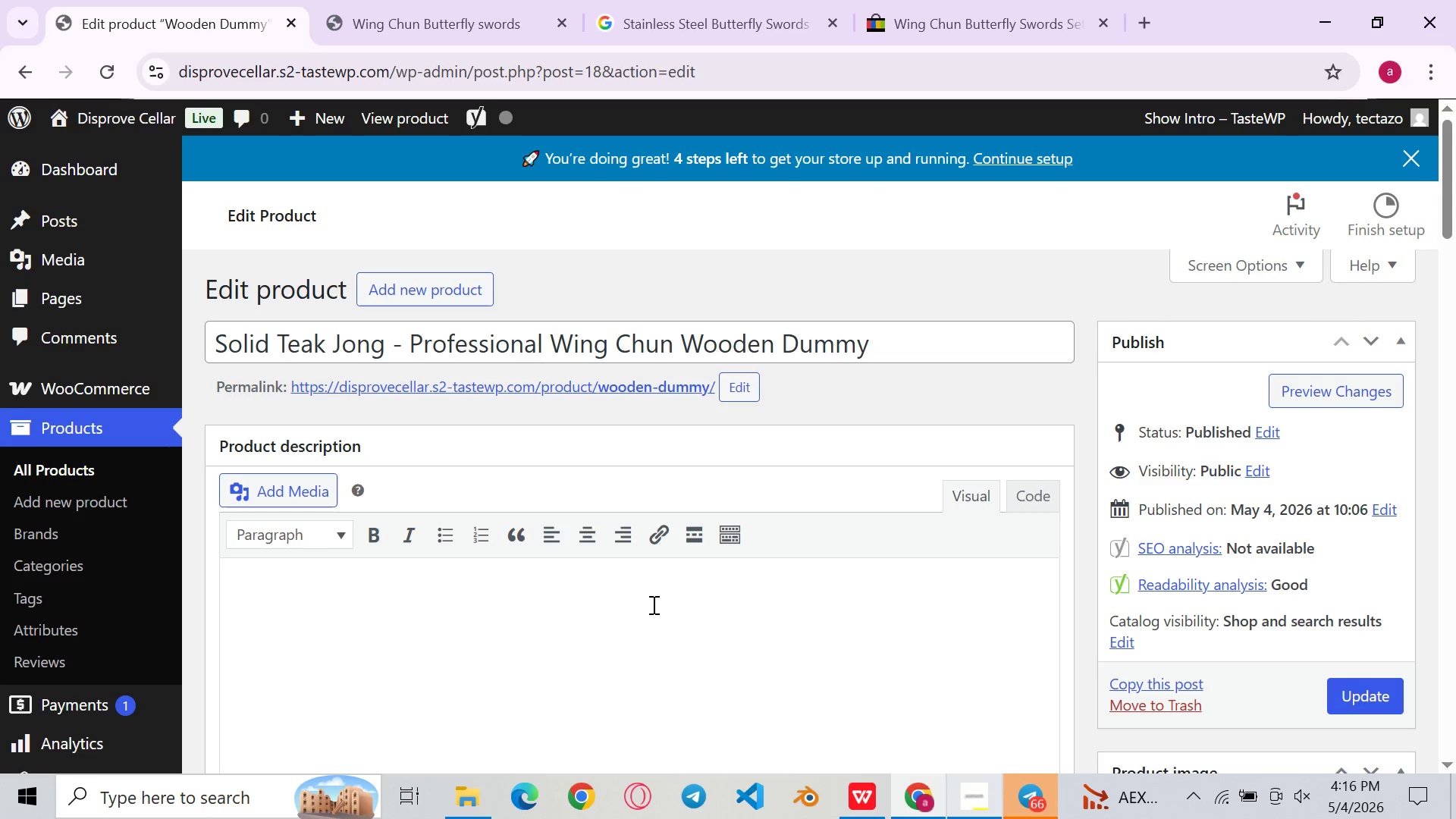 
type(The Moom Jong)
 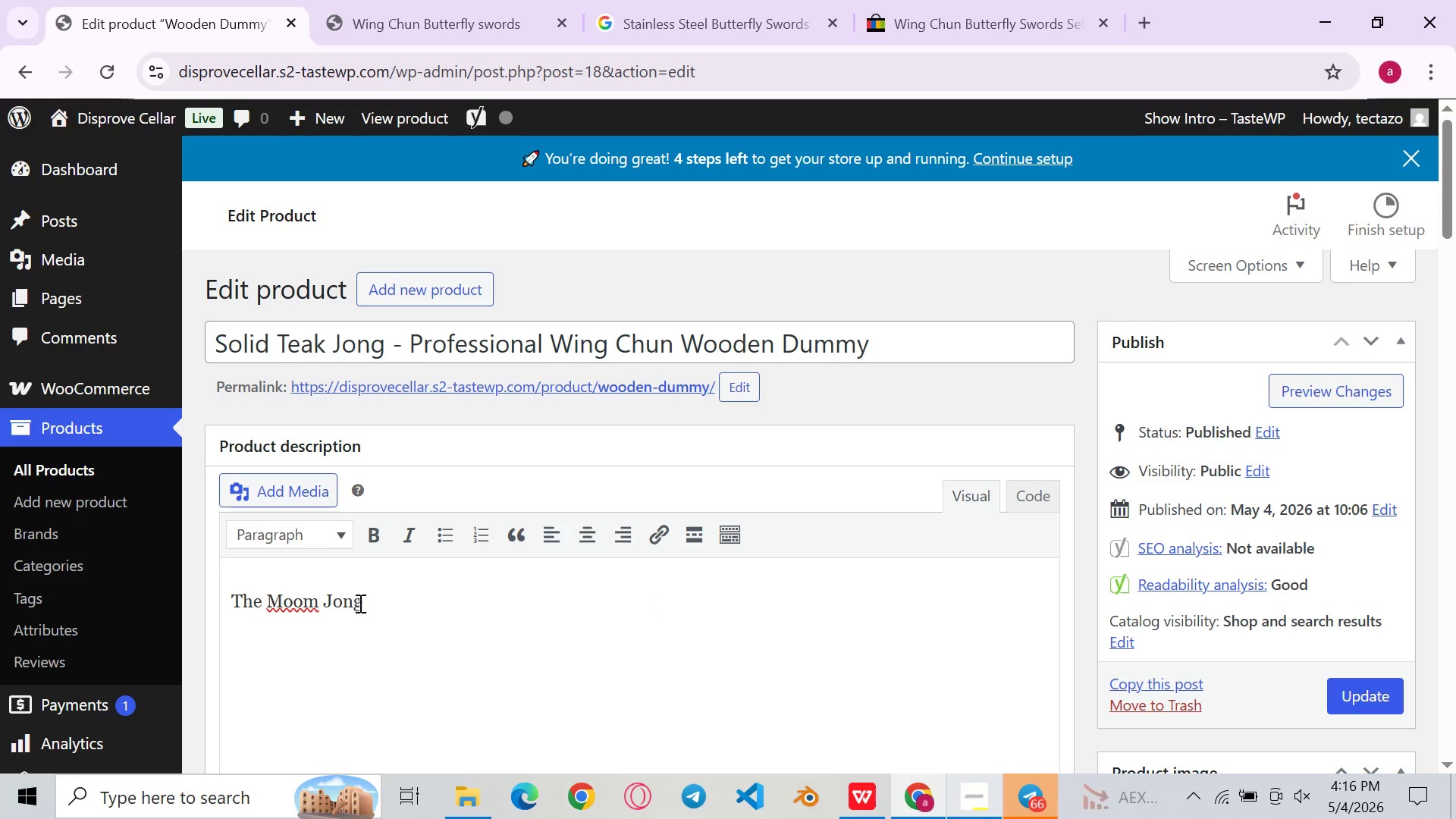 
left_click([318, 600])
 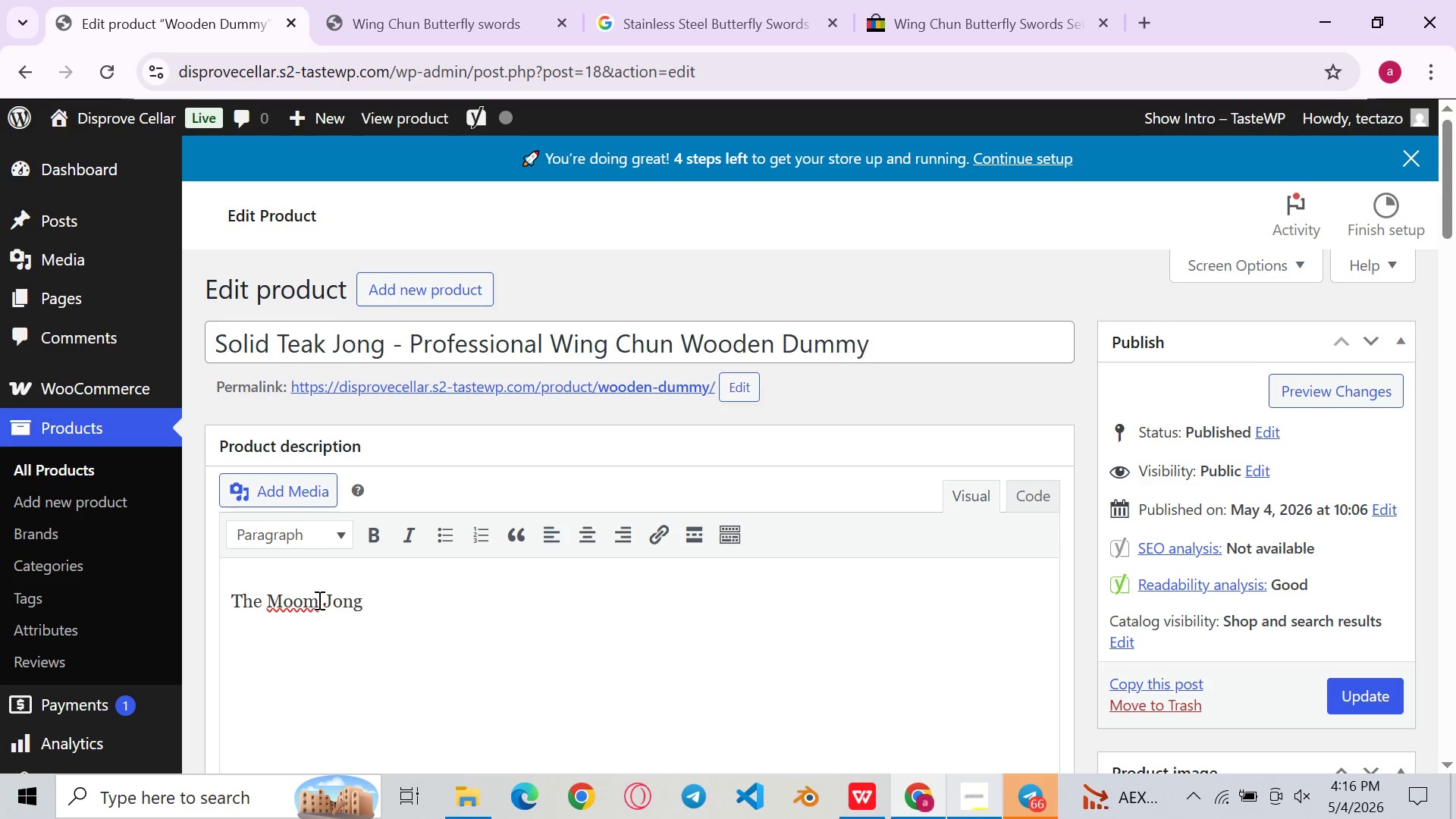 
key(Backspace)
 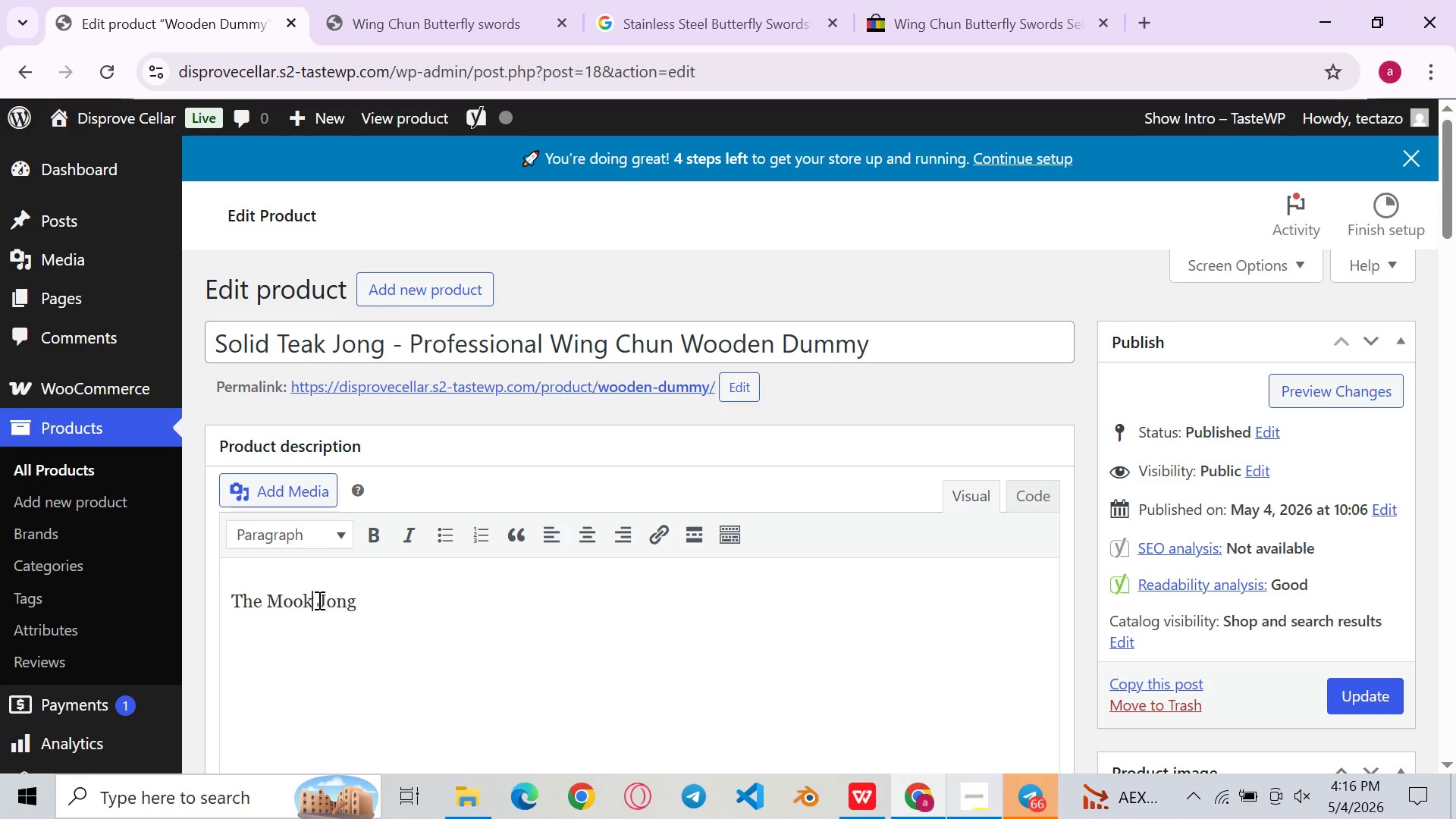 
key(K)
 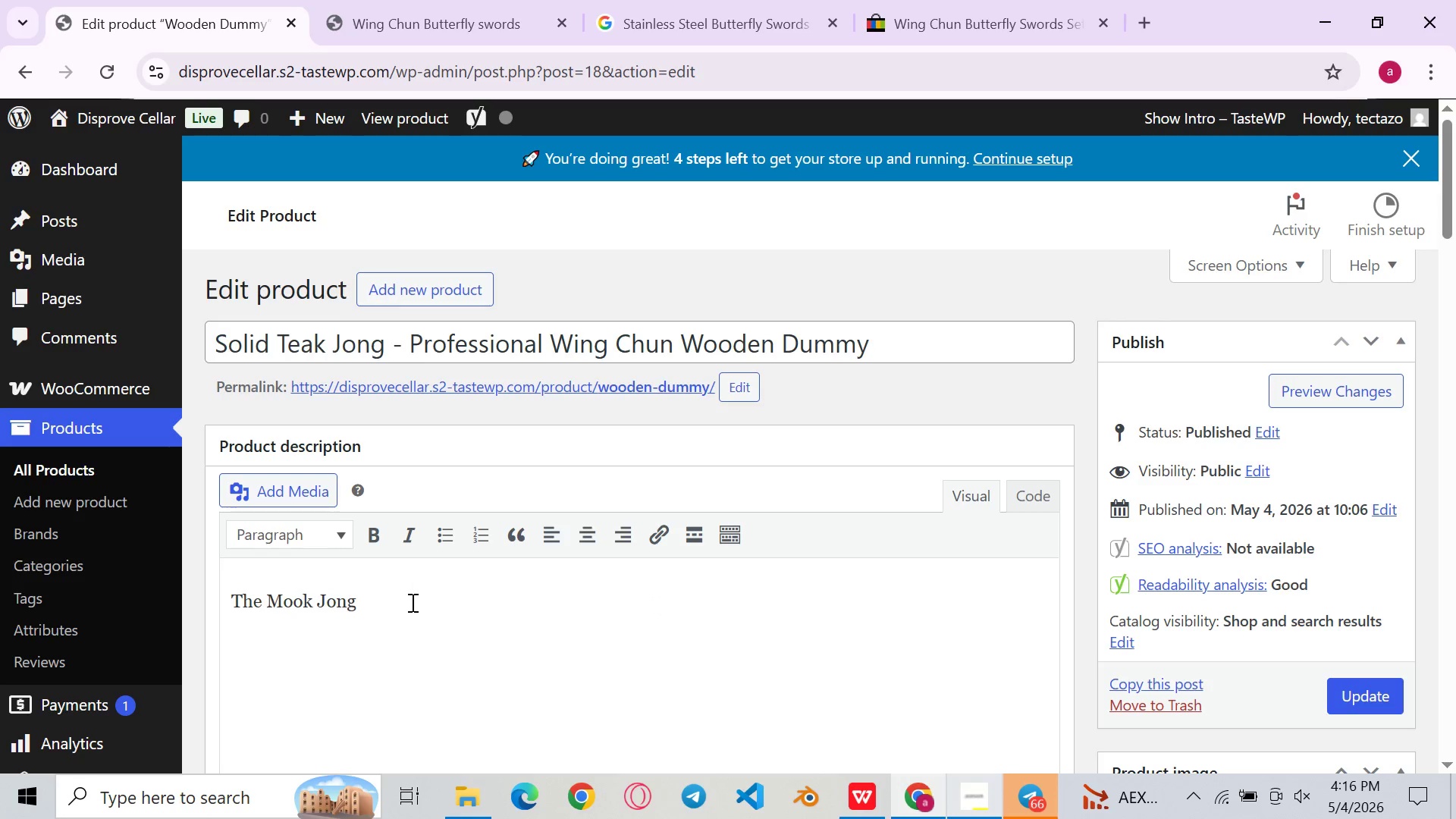 
left_click([411, 602])
 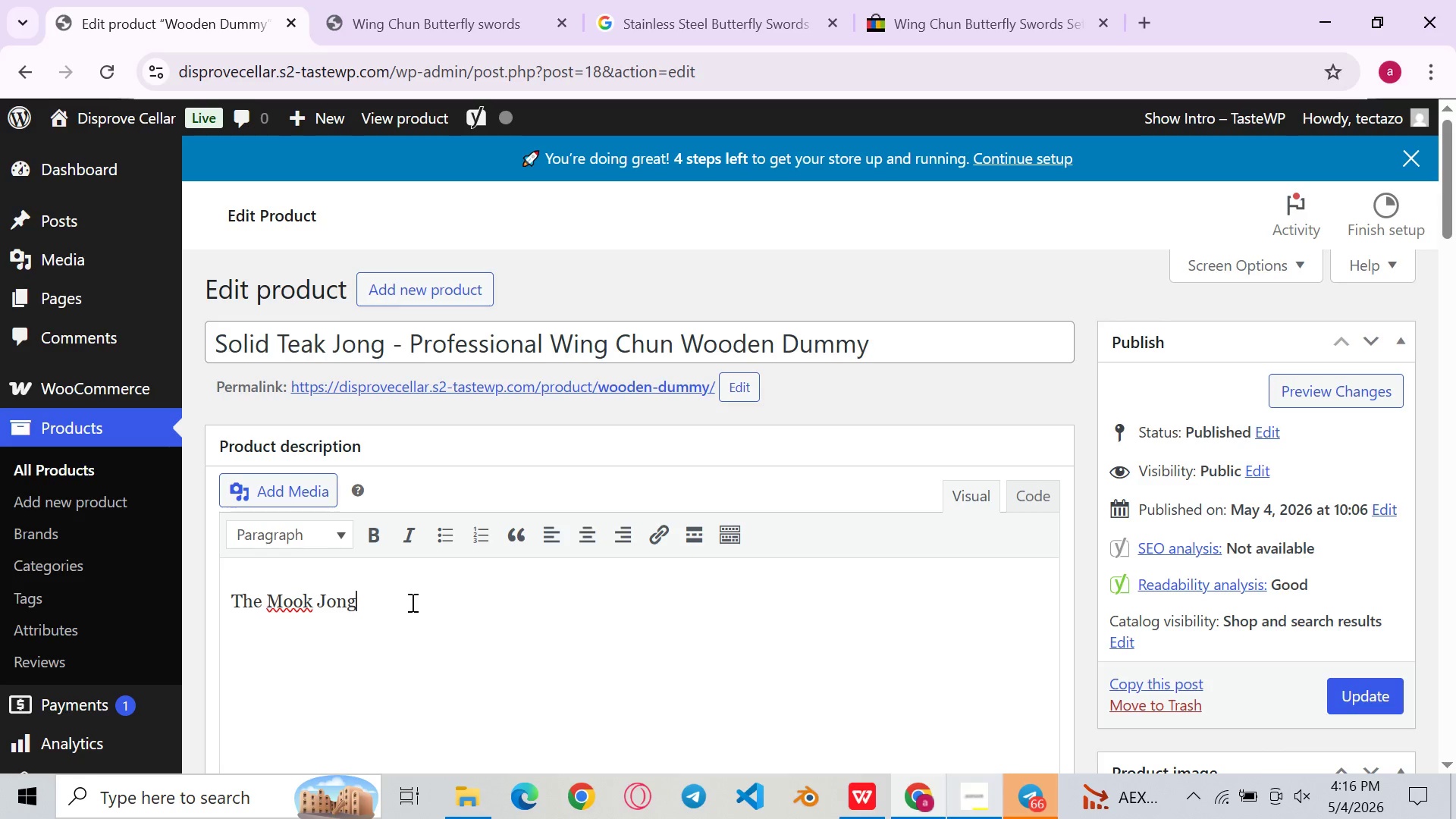 
type( - wooden )
 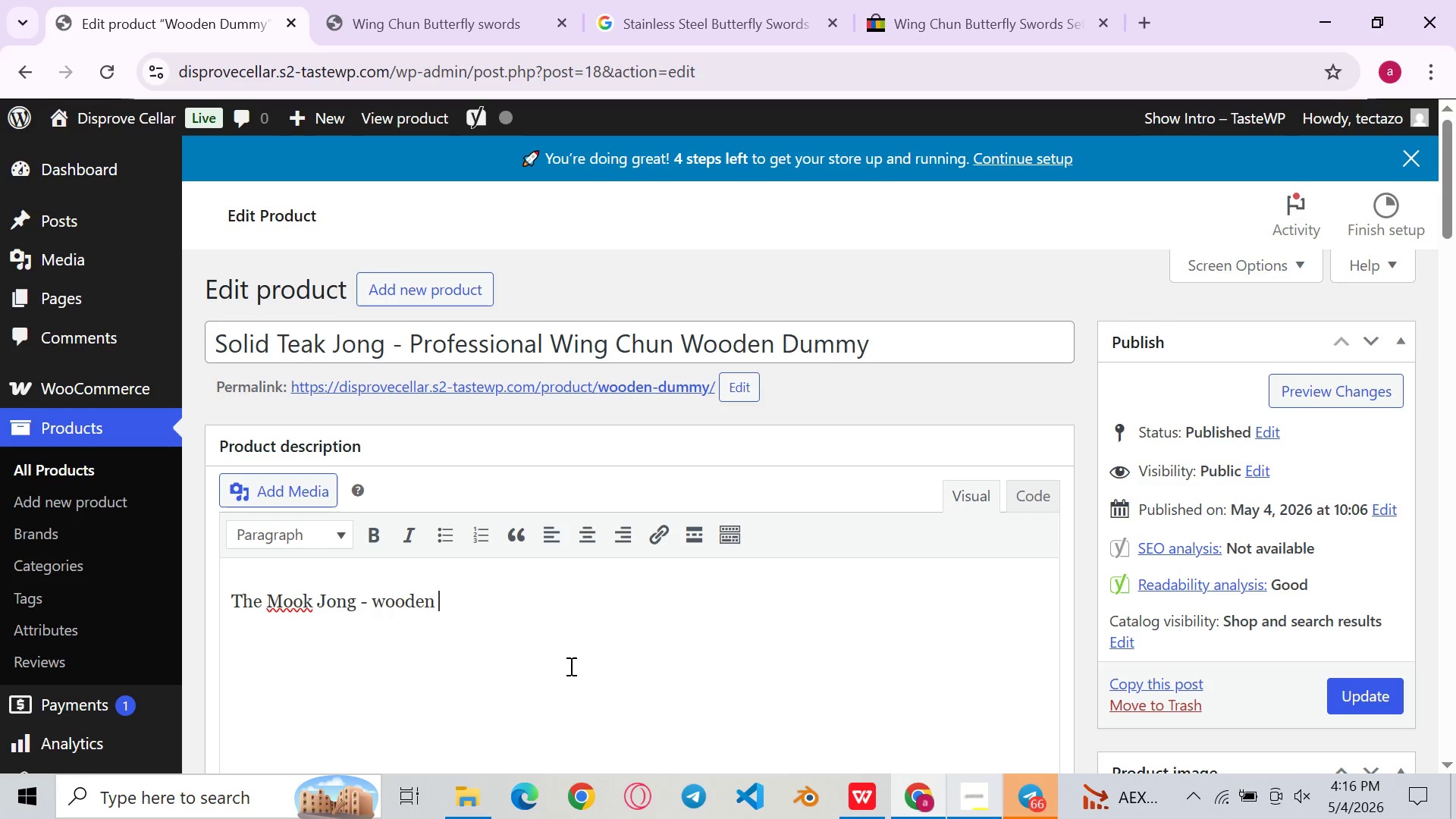 
type(dummy  - is the most iconic training tool in the Wing Chun system and one of the most recogn)
 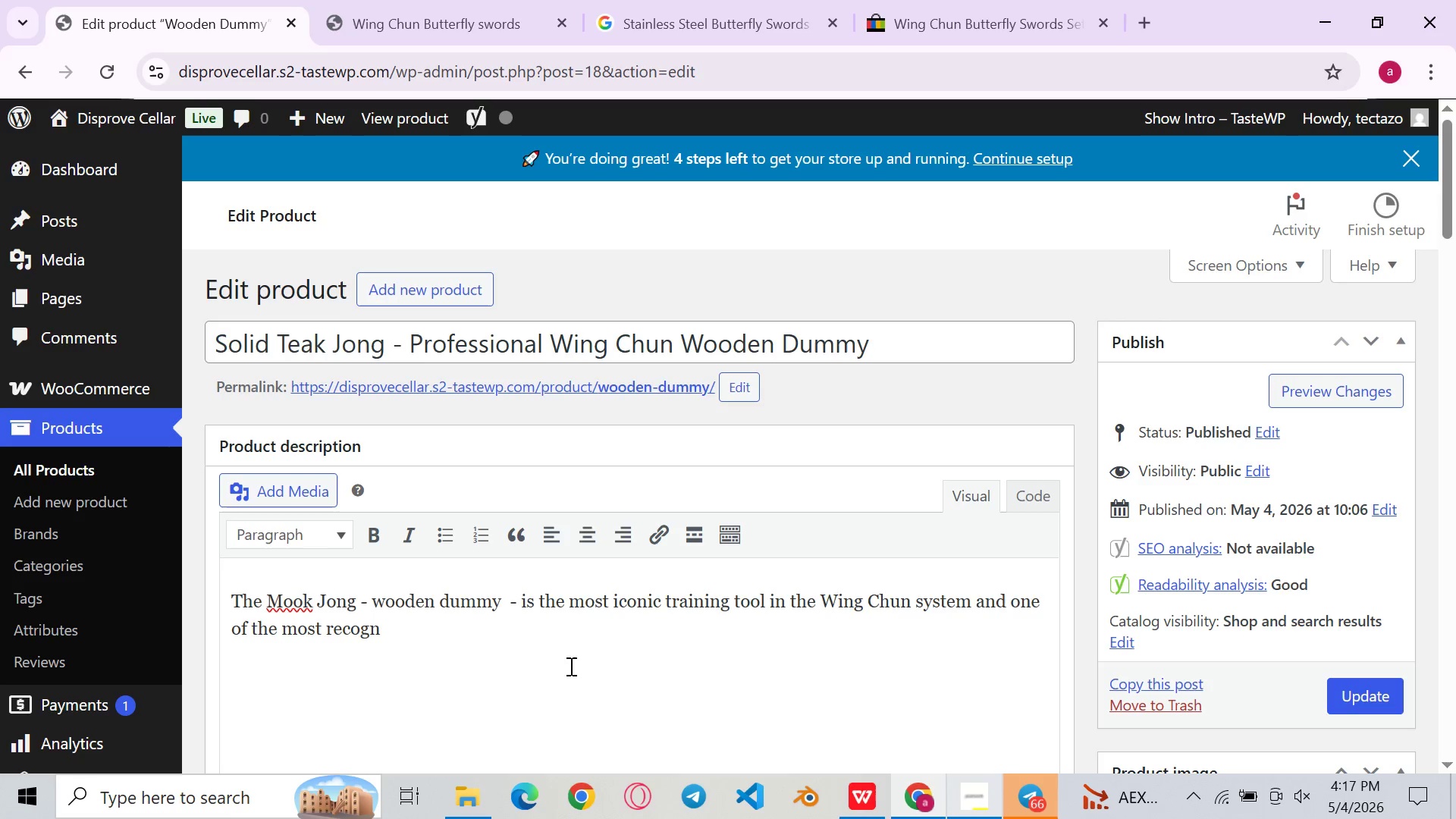 
type(isable objects )
 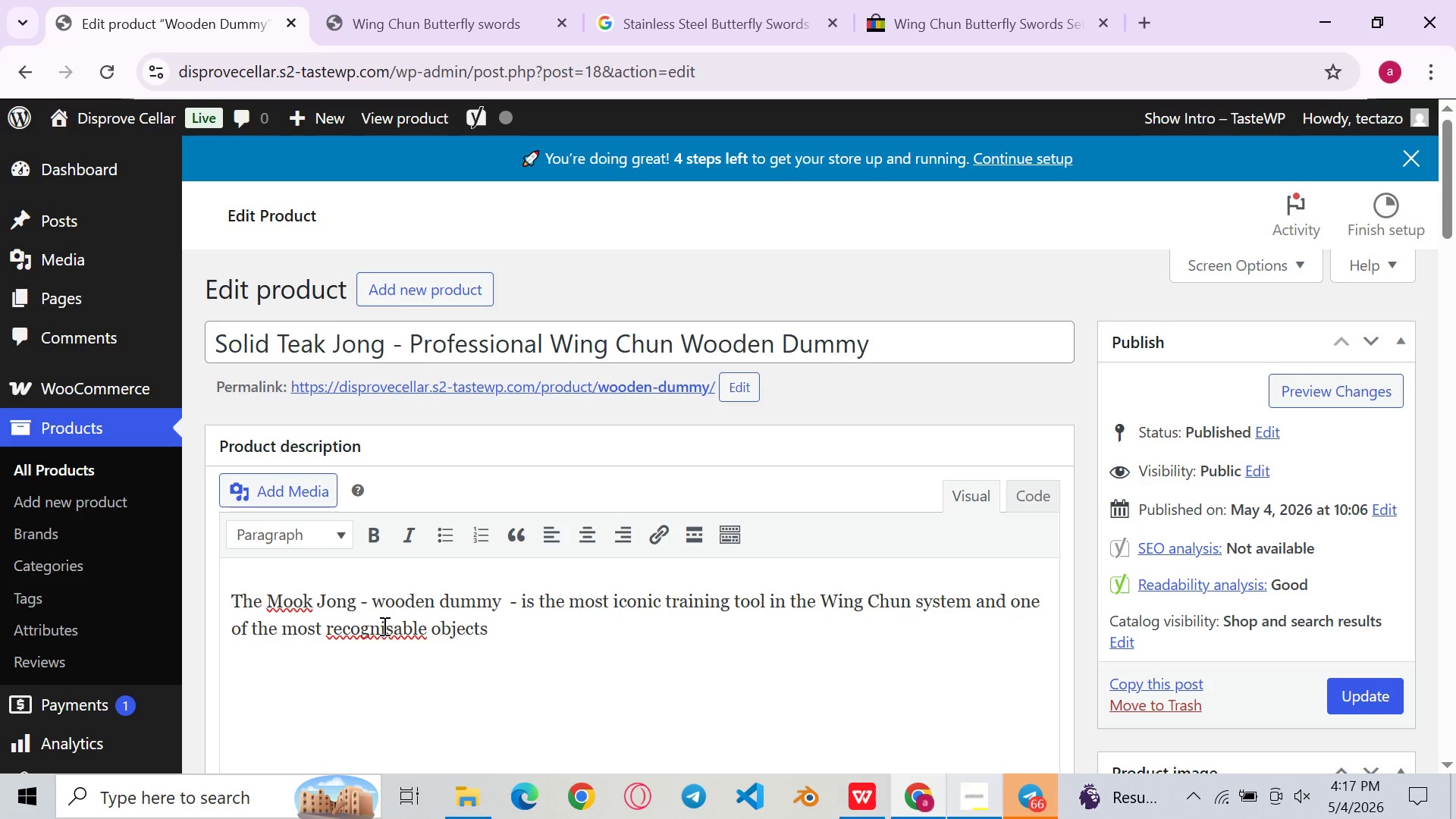 
left_click([394, 629])
 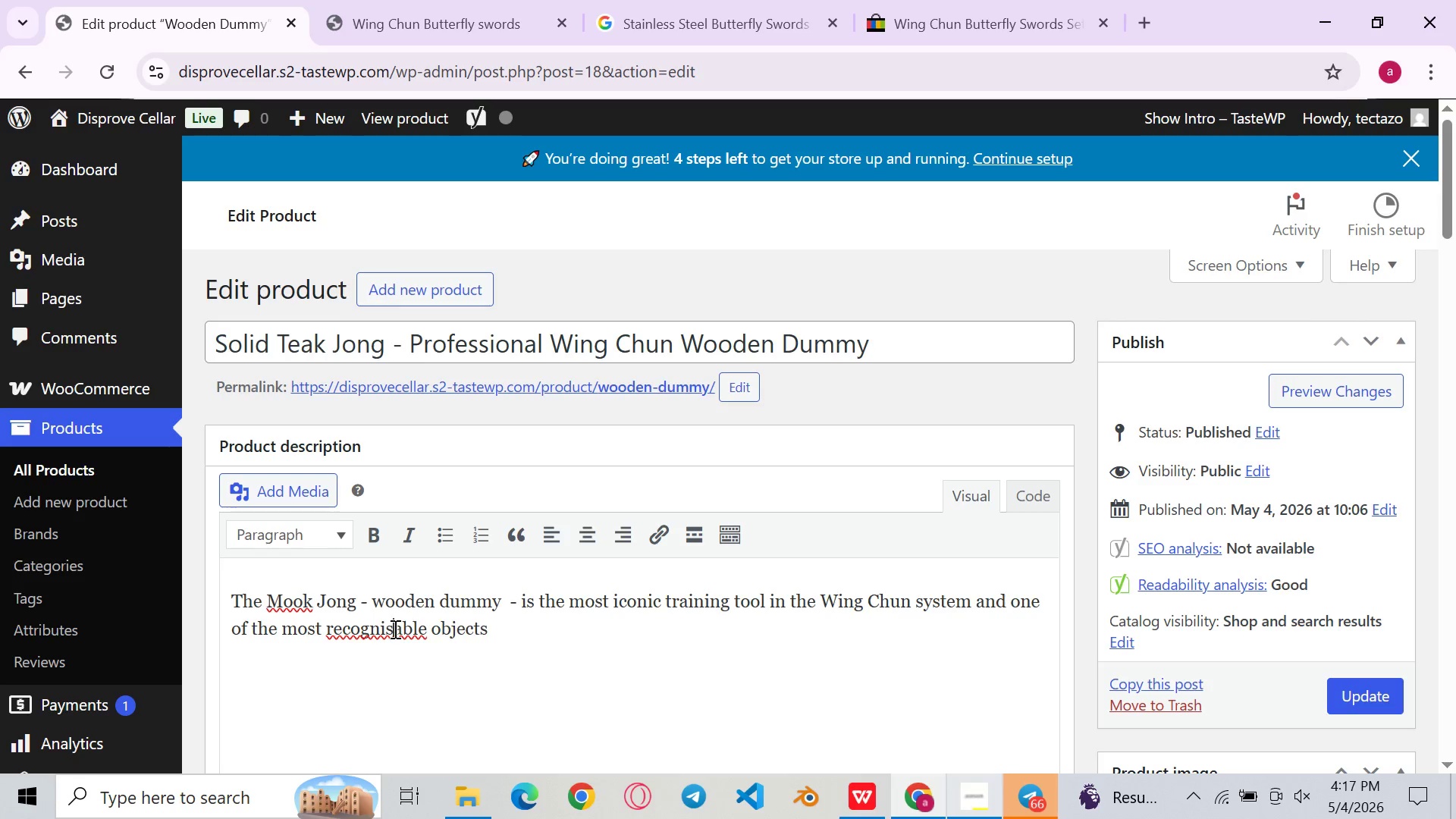 
key(Backspace)
 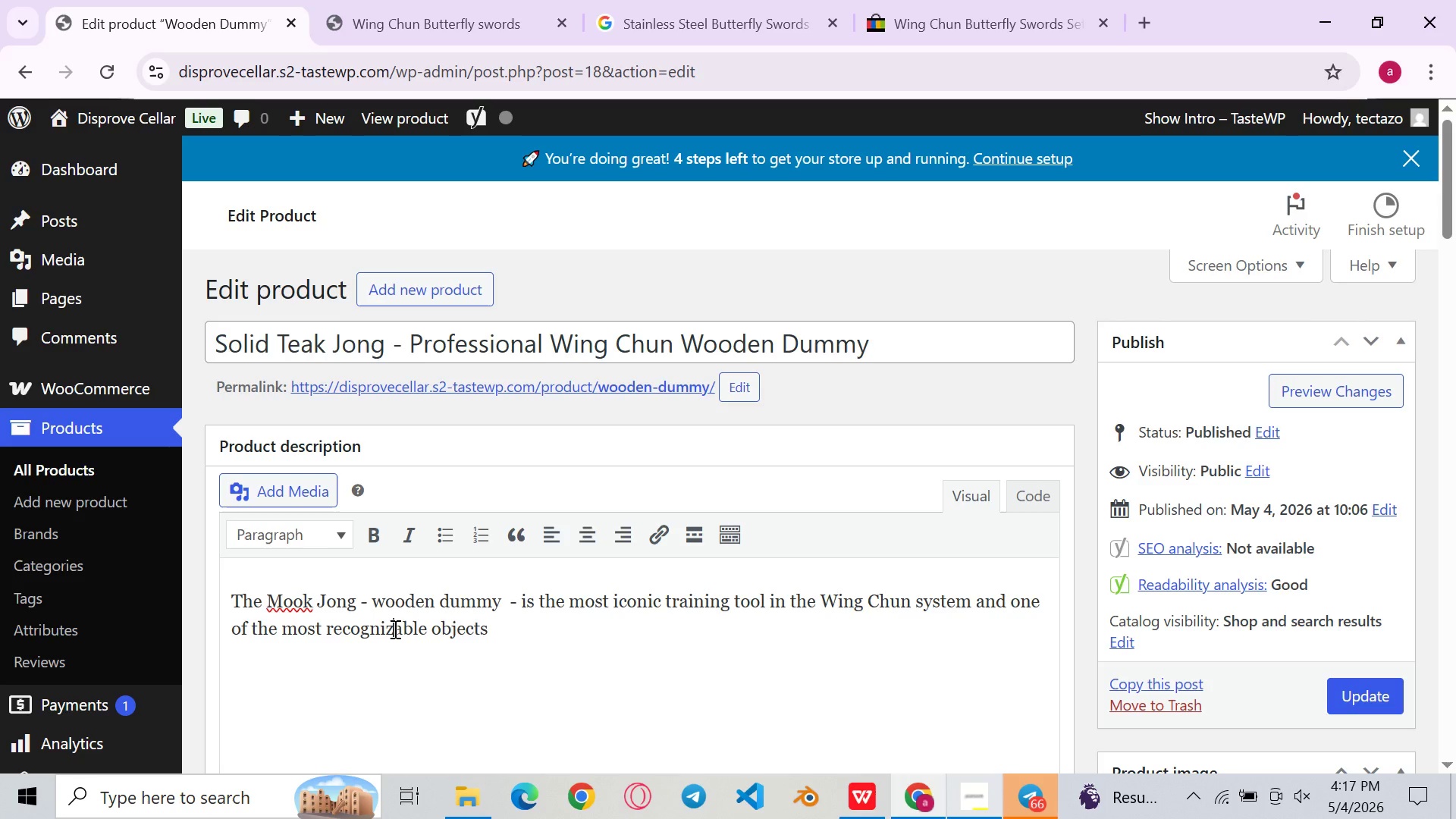 
key(Z)
 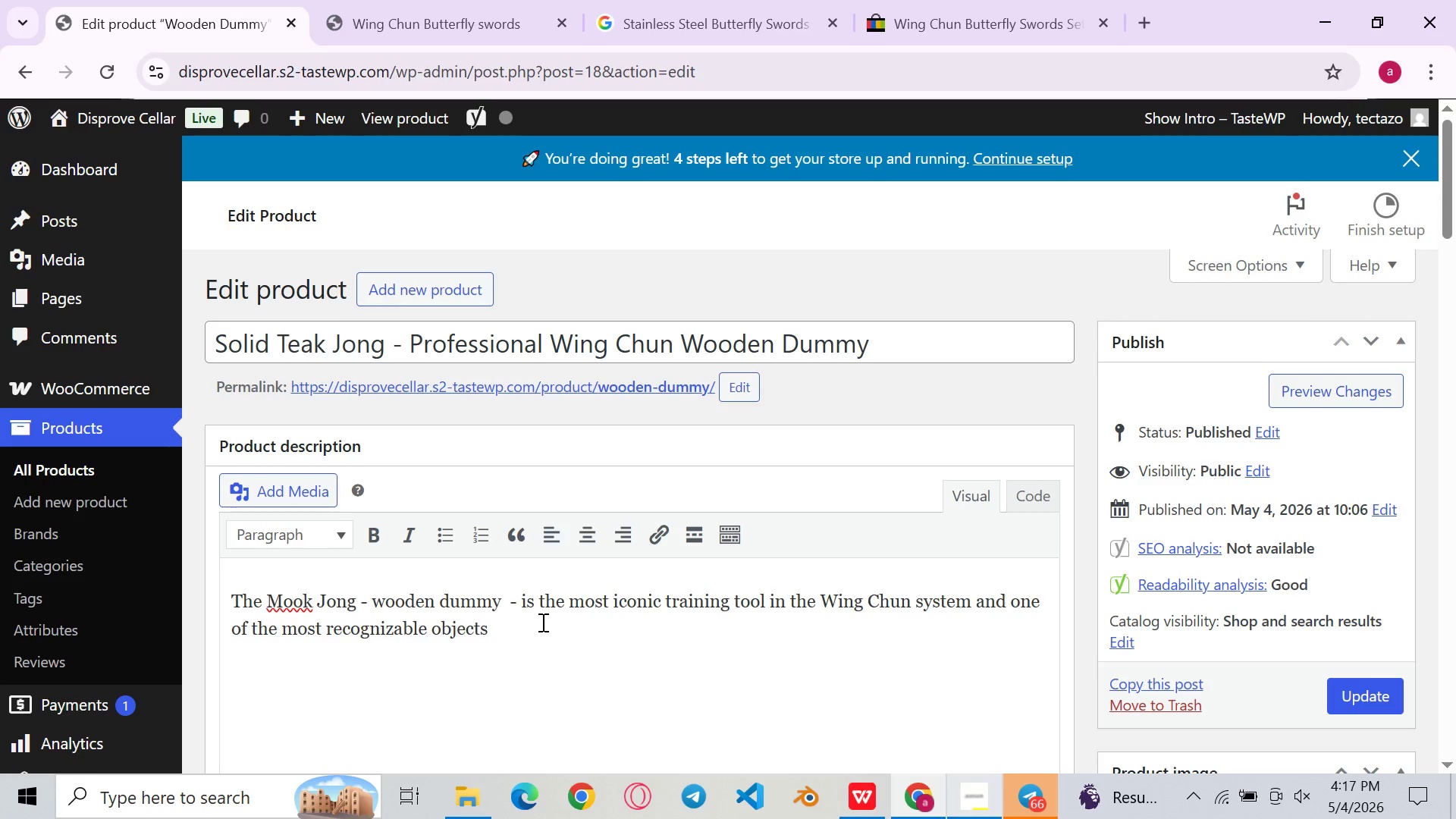 
left_click([541, 622])
 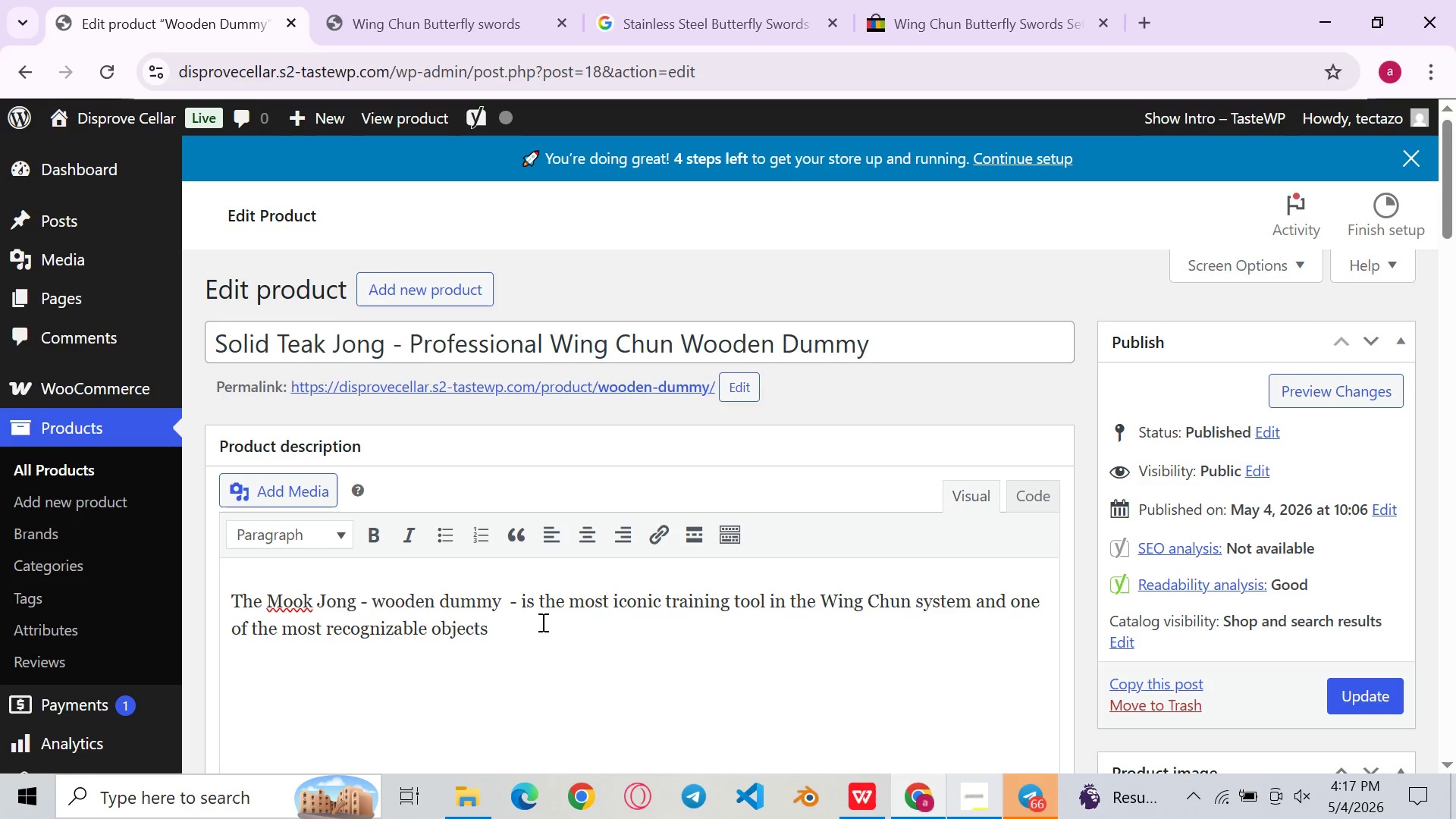 
wait(5.33)
 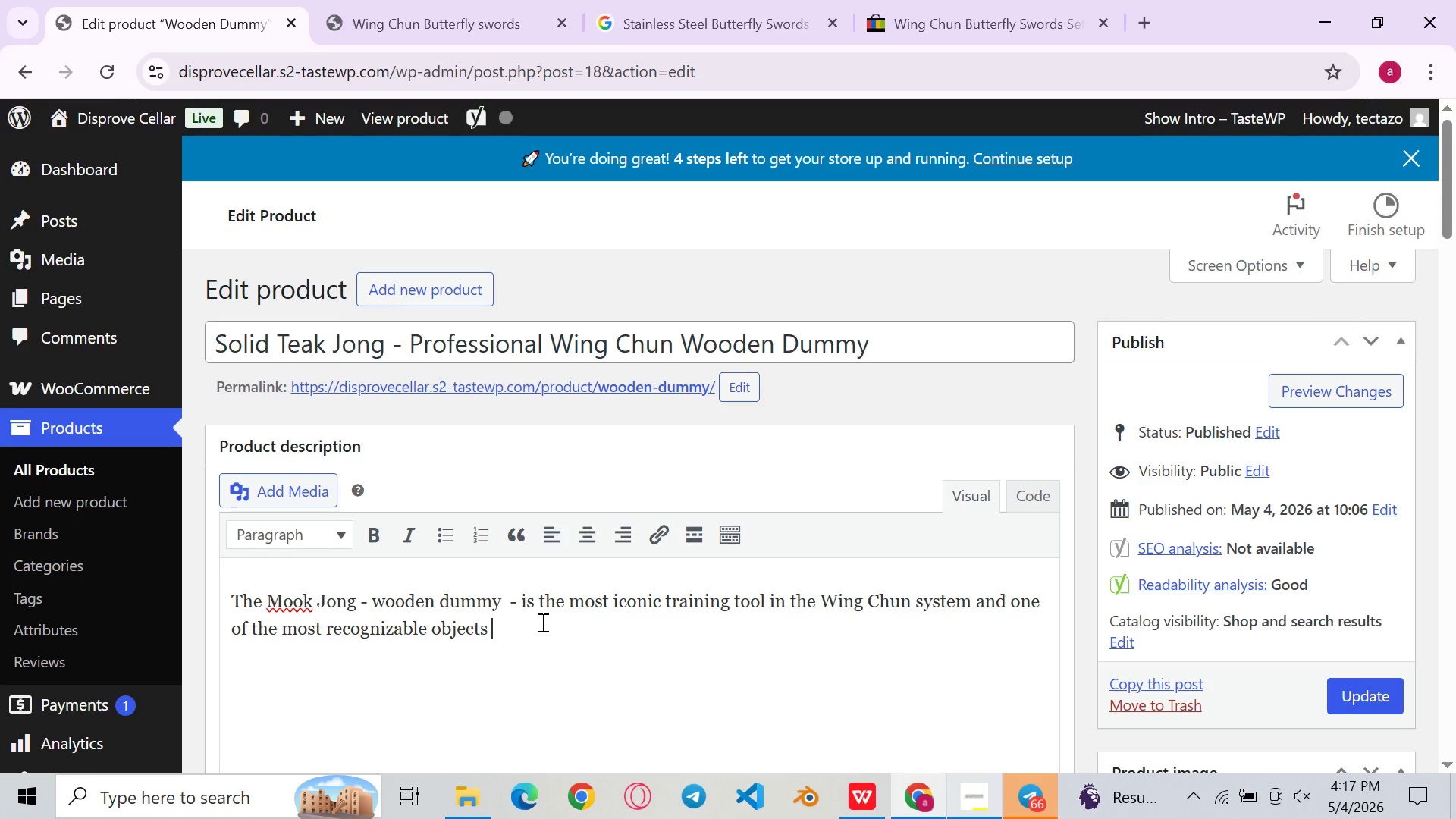 
type(in akl)
key(Backspace)
key(Backspace)
type(ll of martial arts )
 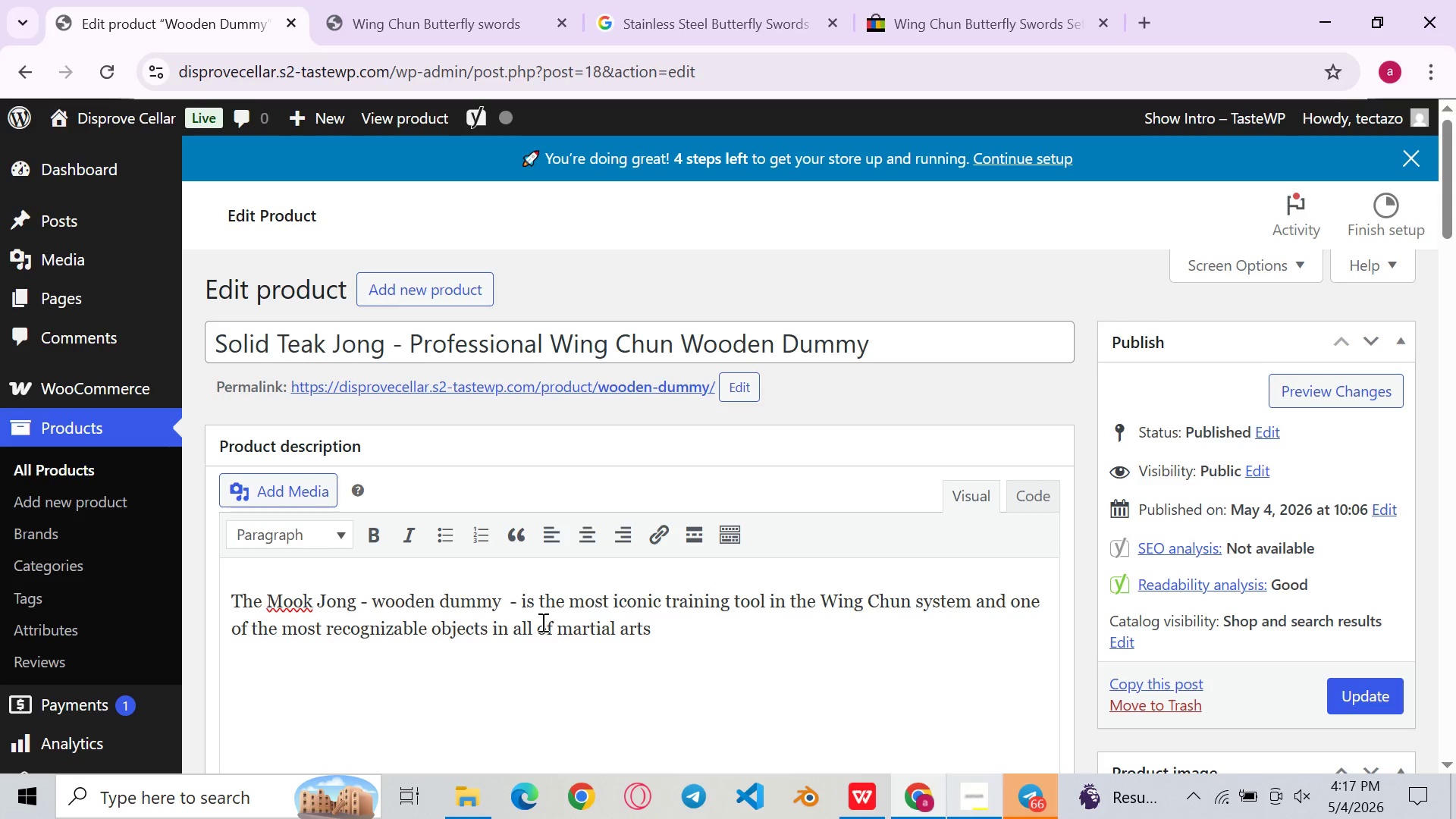 
key(Backspace)
type(. Attributed to the legenf)
key(Backspace)
type(dary Shaolin Temple and refined through generations of wing)
key(Backspace)
key(Backspace)
key(Backspace)
key(Backspace)
type(Wing Chun masters, the dummy alloe)
key(Backspace)
type(ws)
 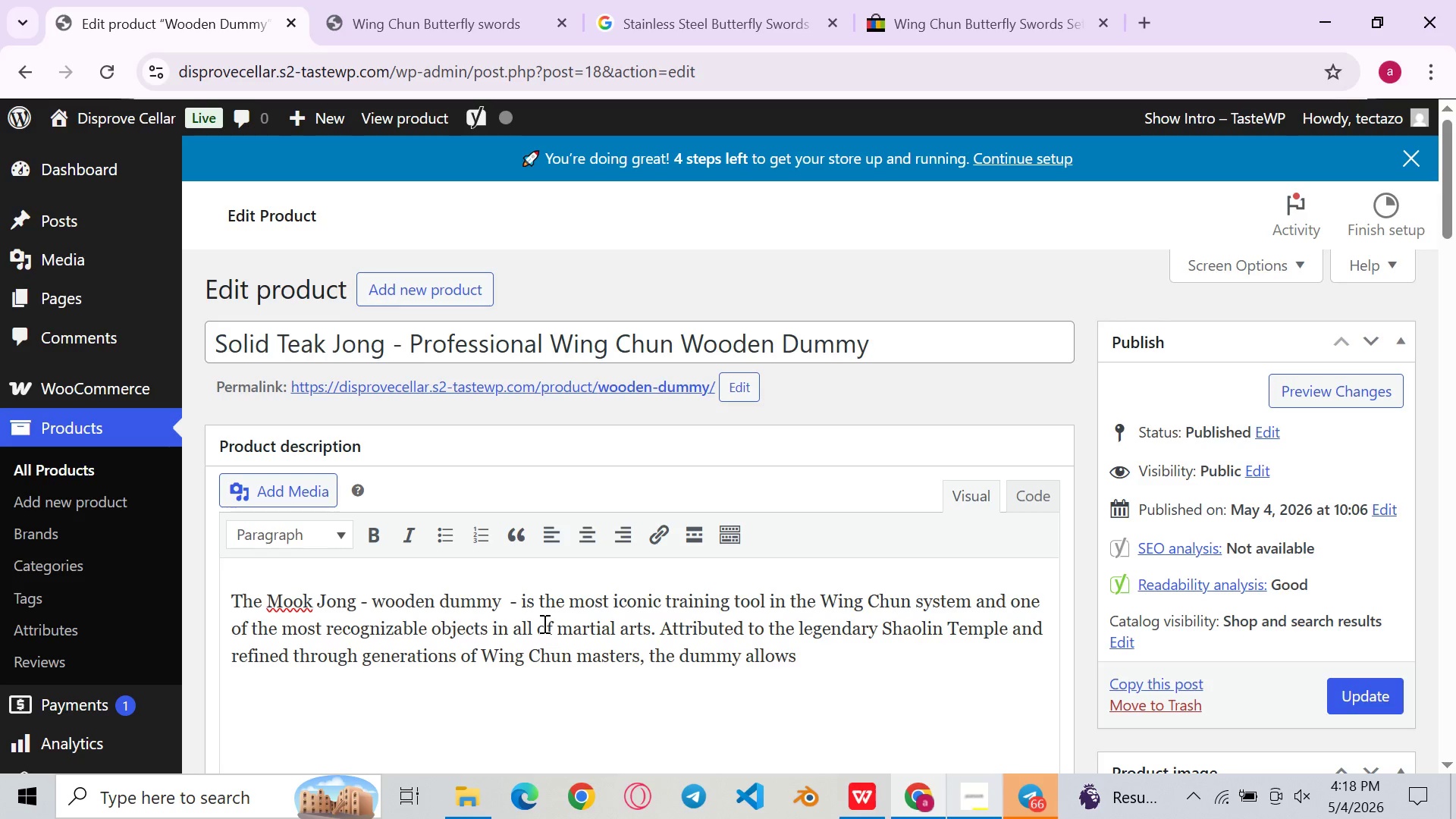 
type( a solo practio)
key(Backspace)
type(tioner to deveo)
key(Backspace)
type(lop power)
 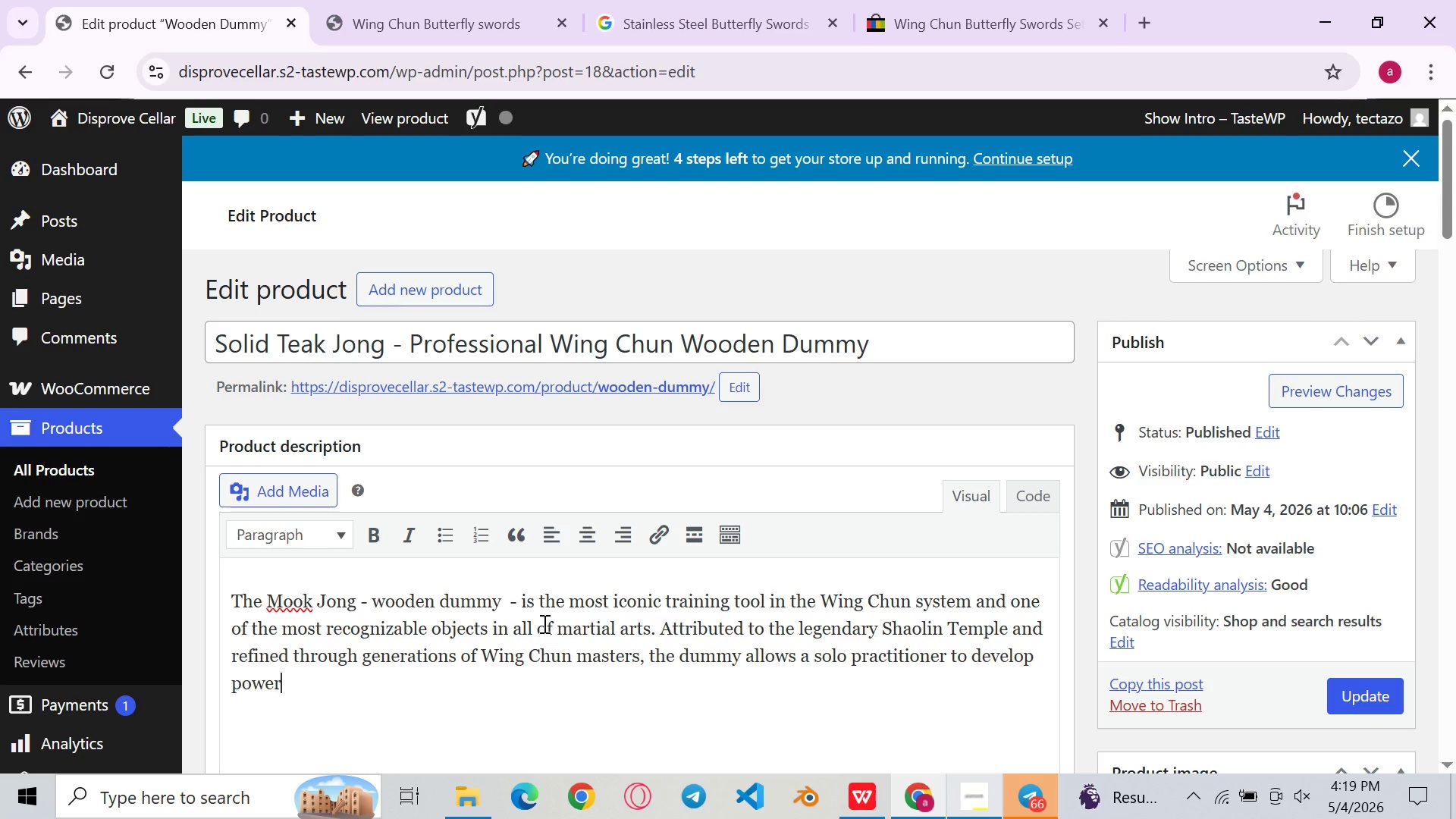 
type(, sens)
 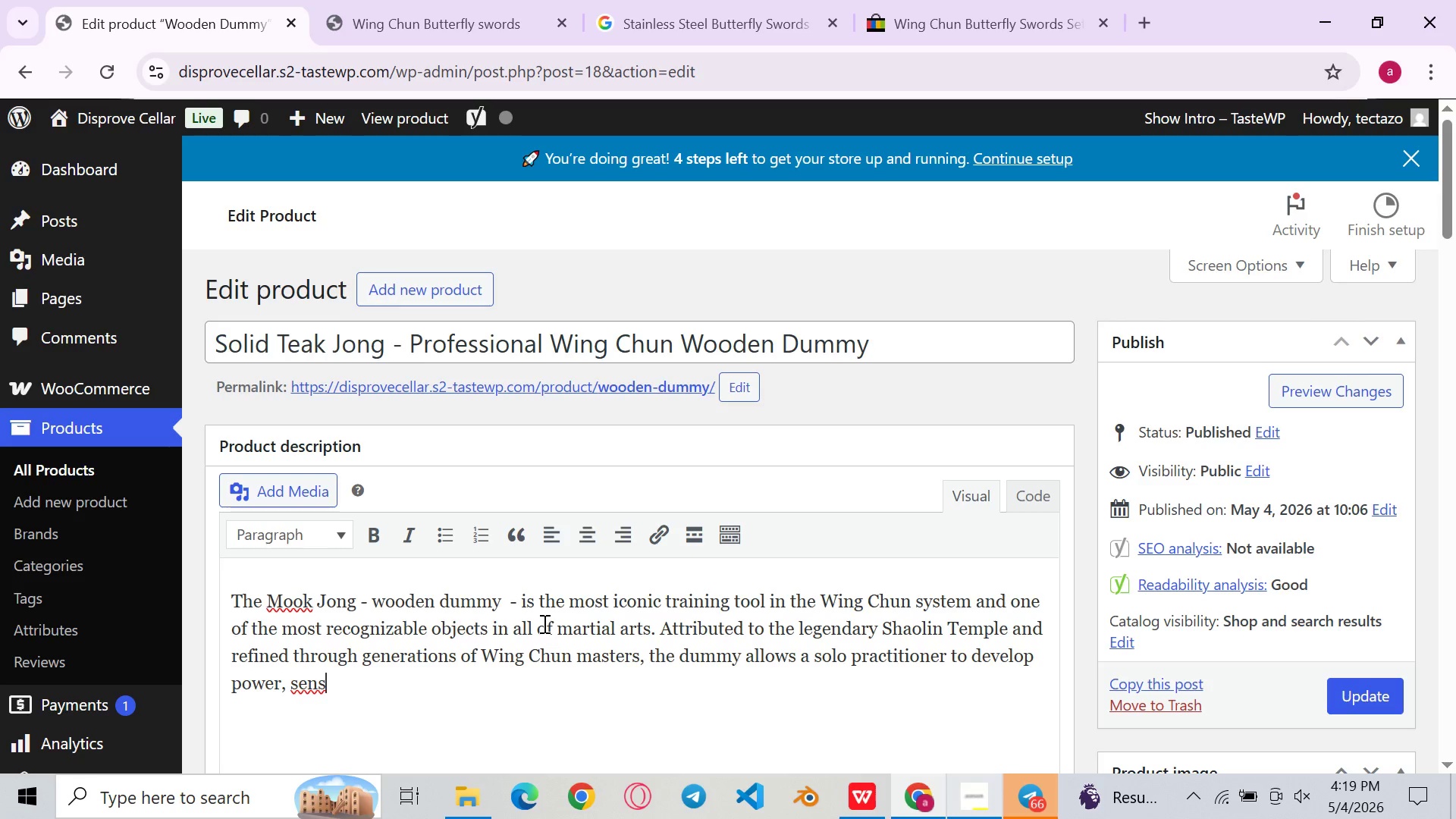 
type(etivity )
 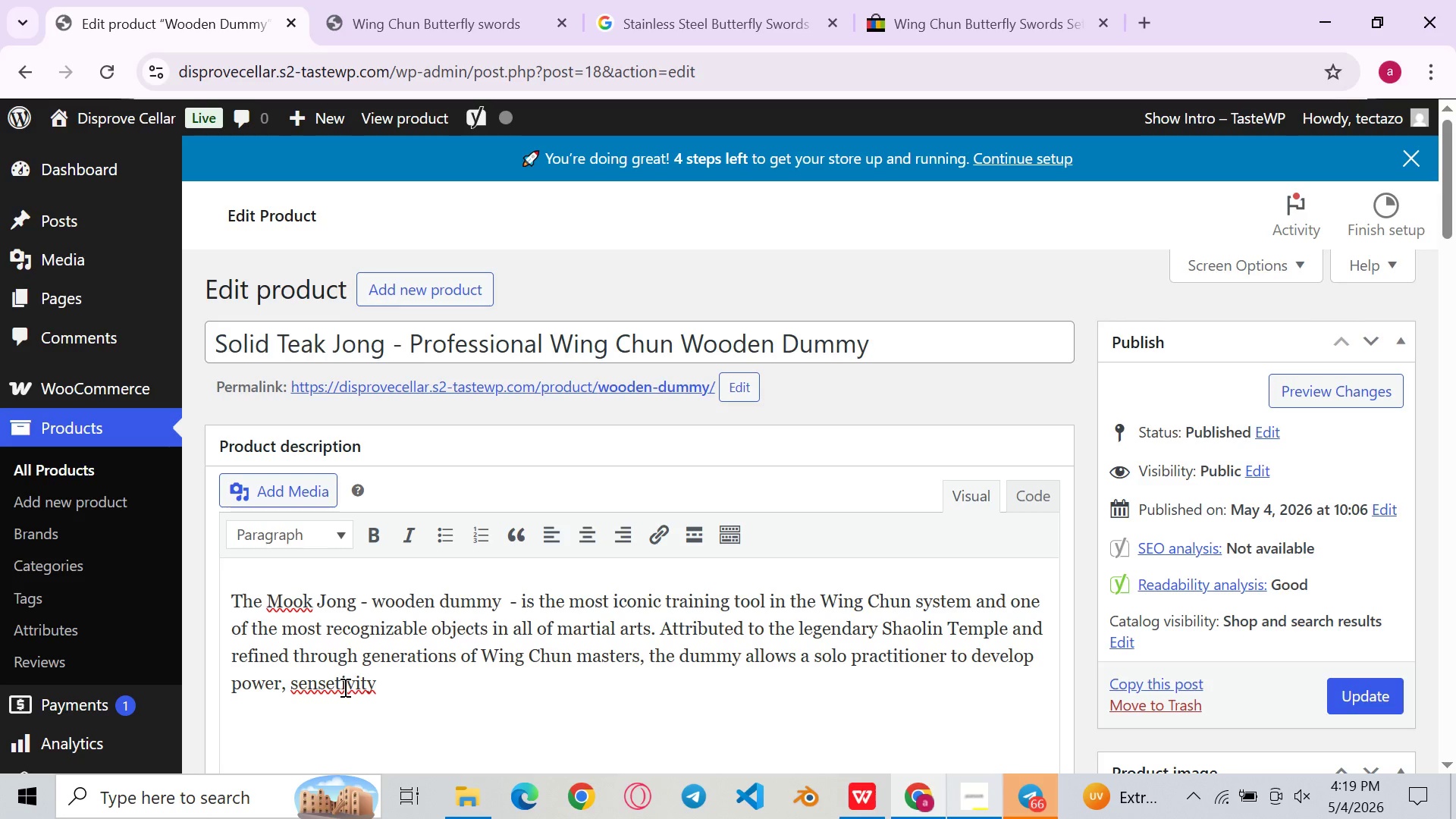 
wait(15.33)
 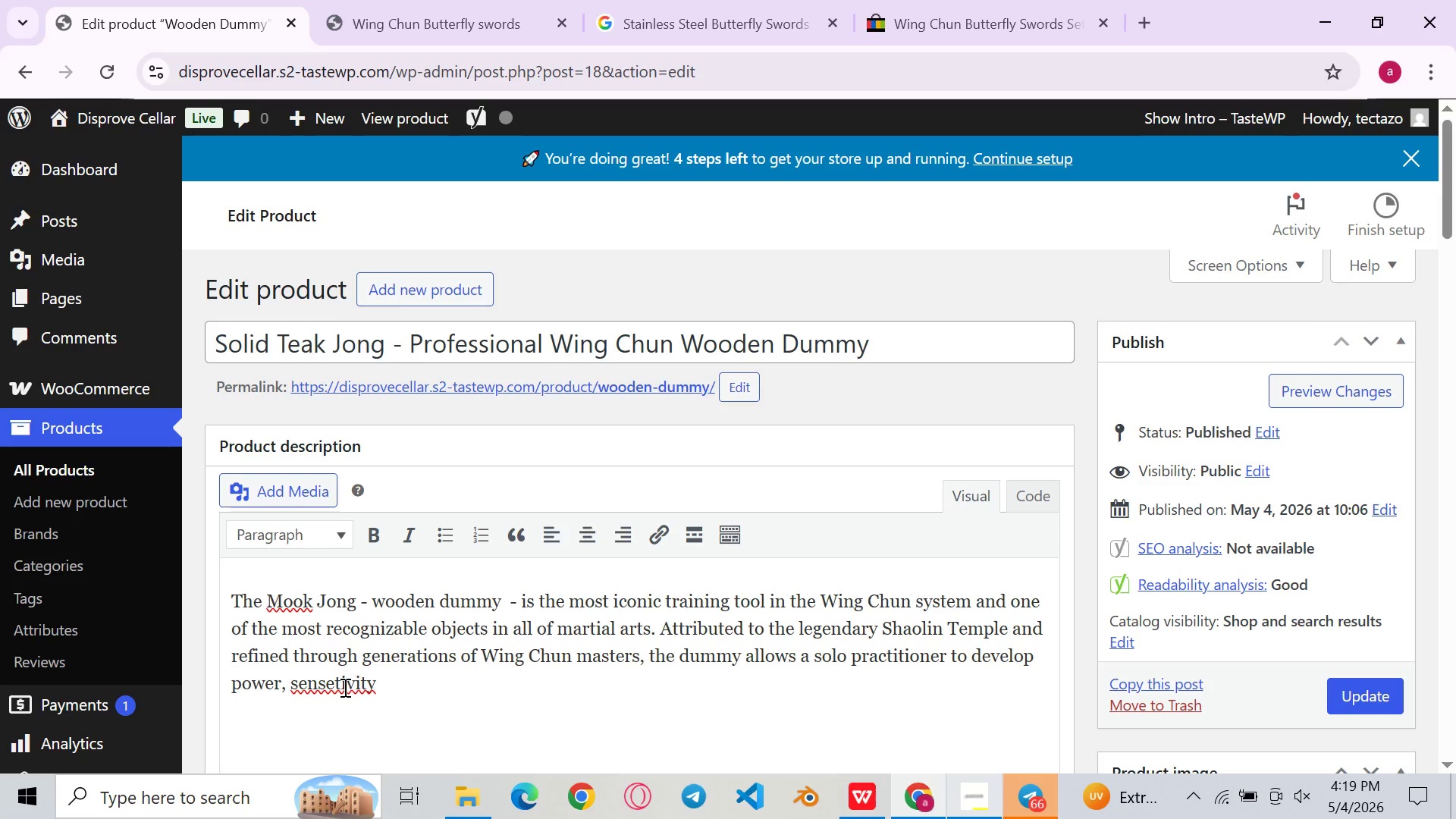 
left_click([332, 680])
 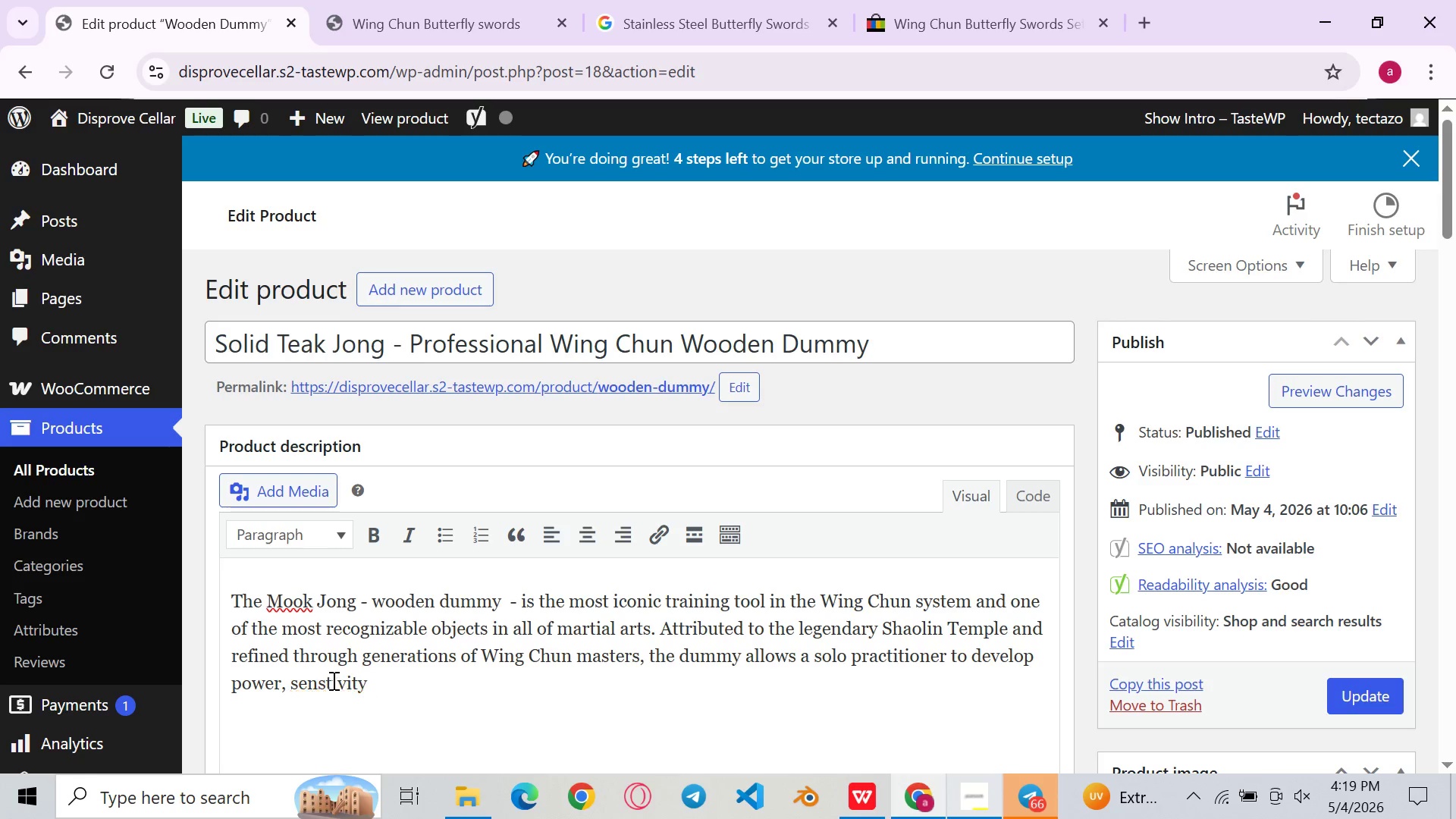 
key(Backspace)
 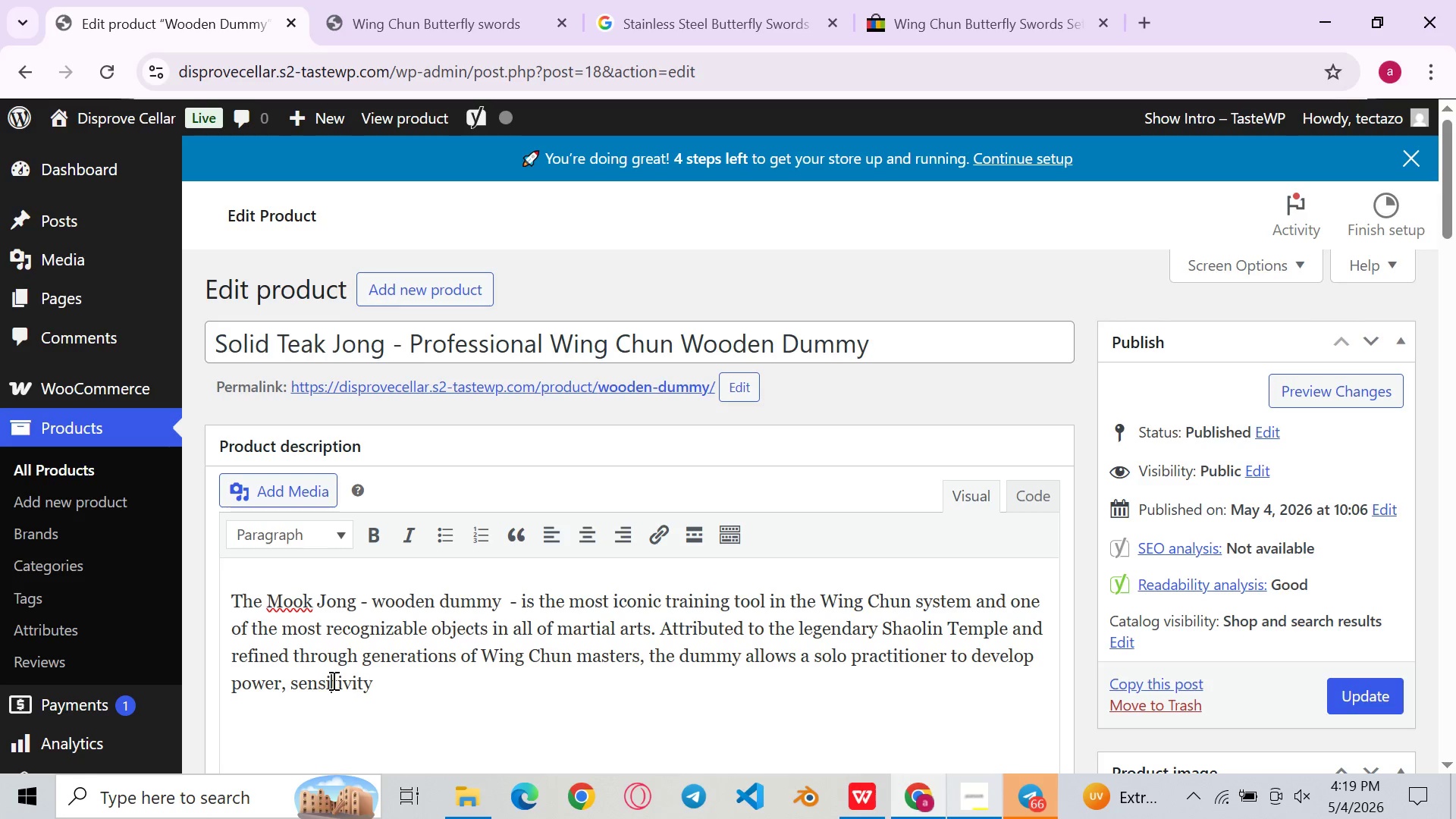 
key(I)
 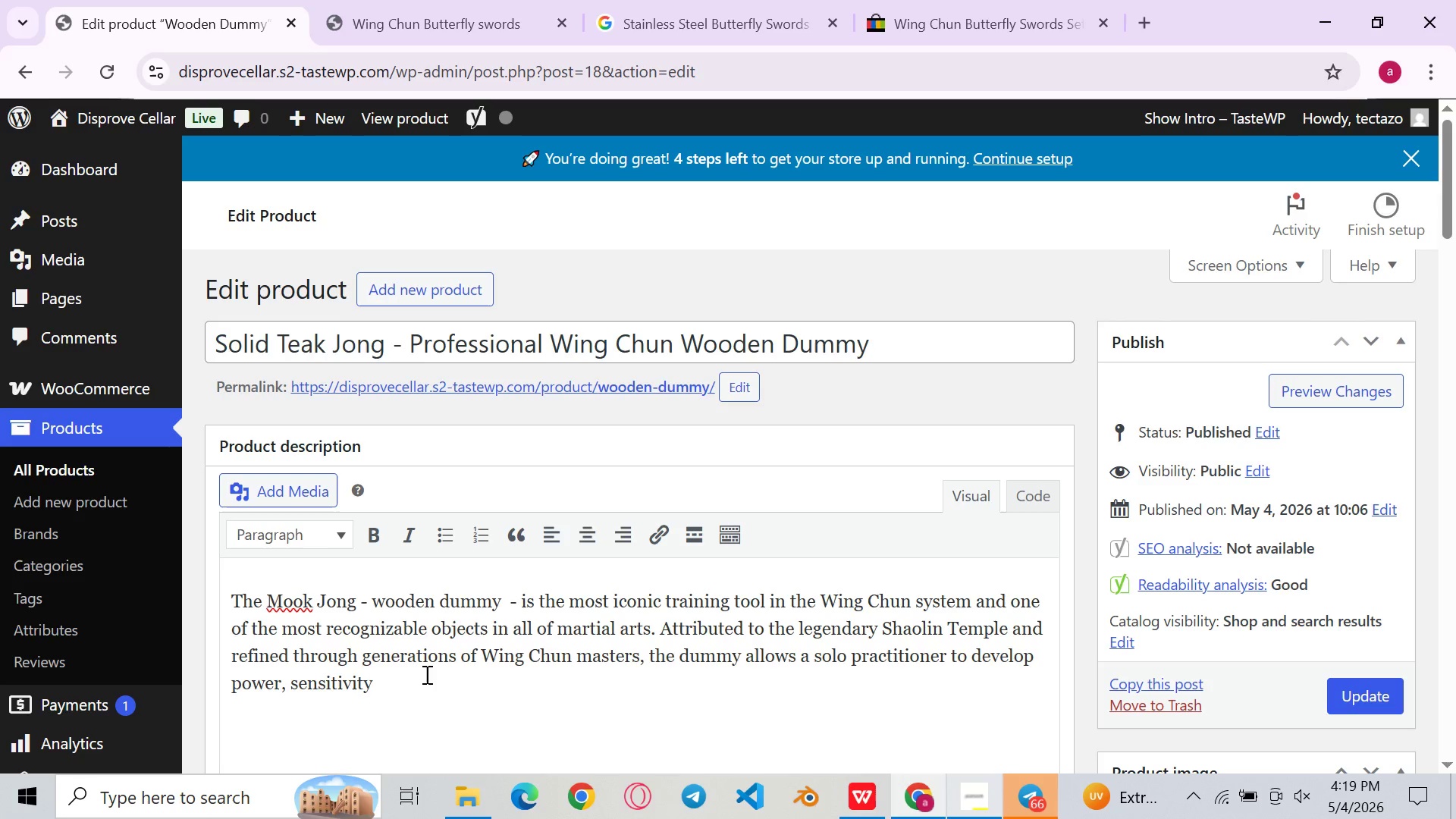 
left_click([425, 674])
 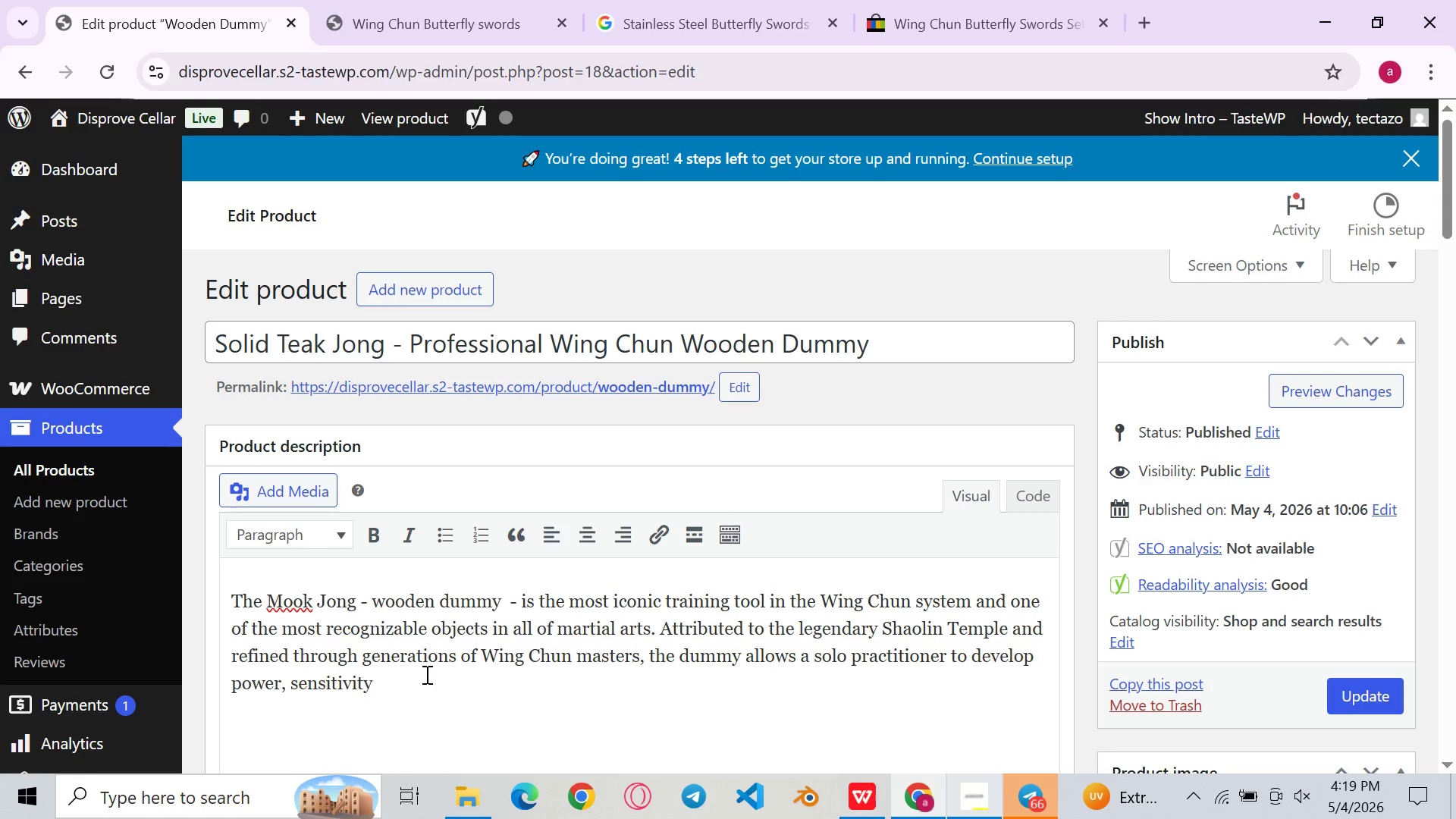 
key(Backspace)
type(, structure )
key(Backspace)
type(, and timing simultaneously )
key(Backspace)
type(. Y\)
key(Backspace)
key(Backspace)
type(THis )
key(Backspace)
key(Backspace)
key(Backspace)
key(Backspace)
type(his professional-grade)
 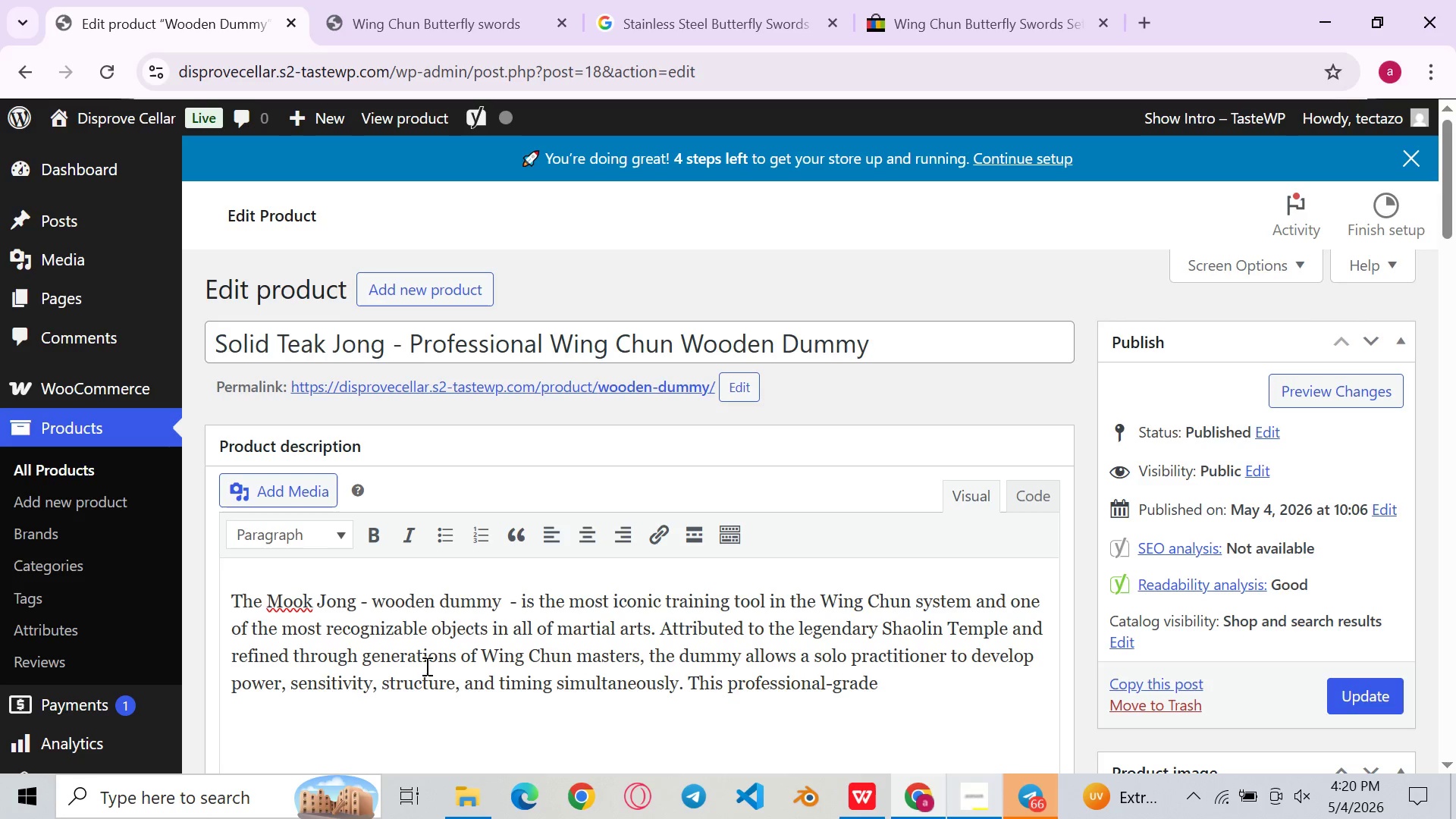 
left_click([1439, 694])
 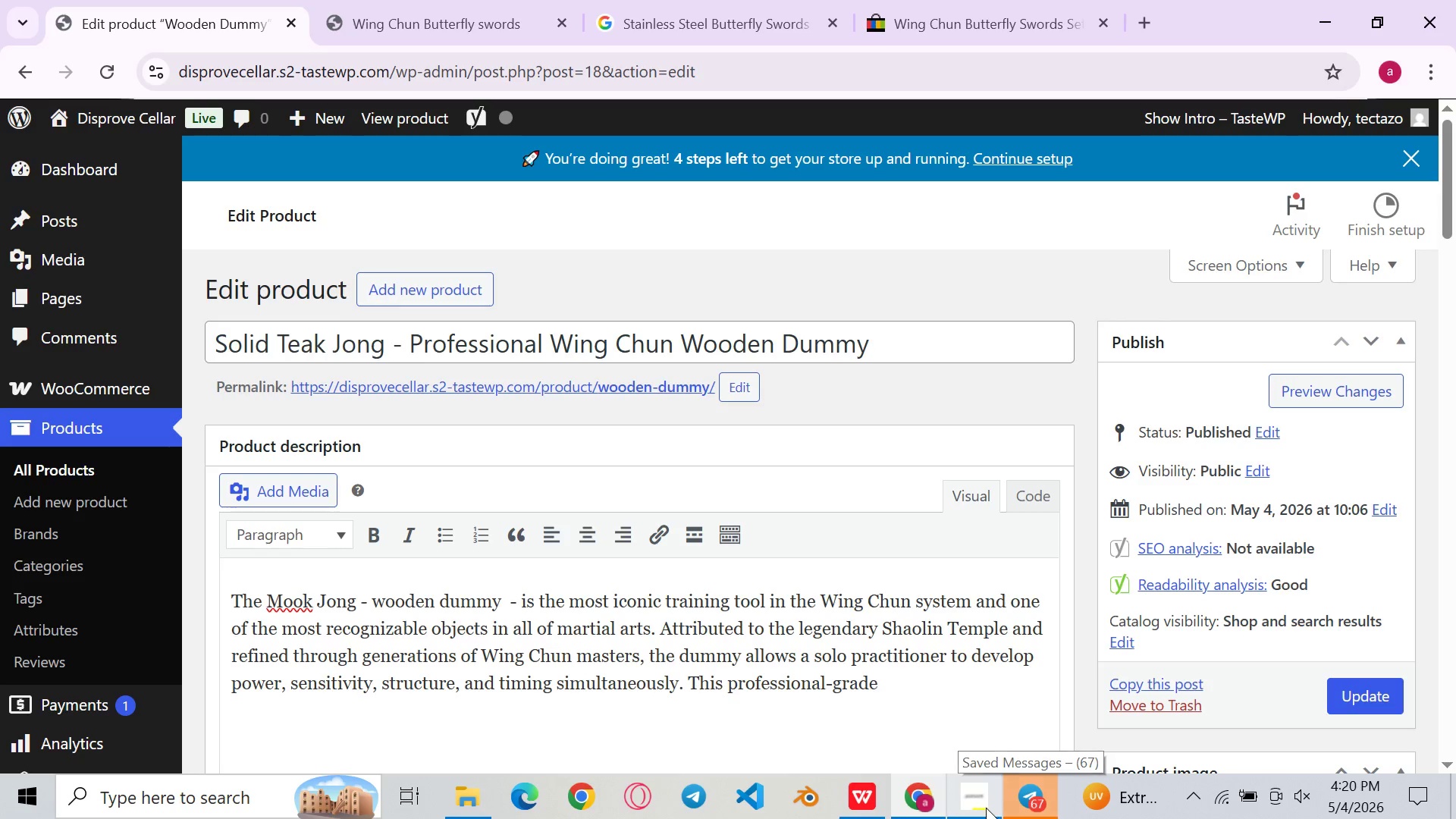 
left_click([986, 808])